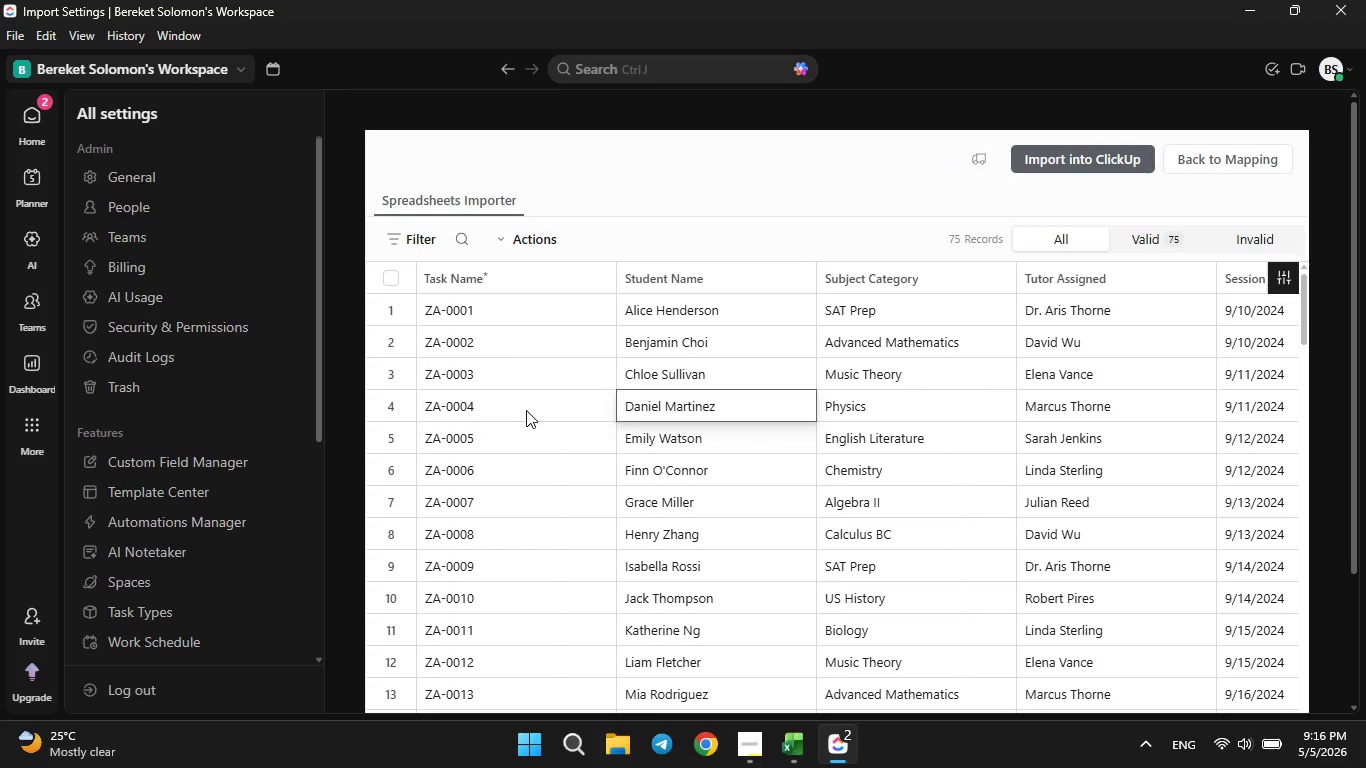 
key(ArrowRight)
 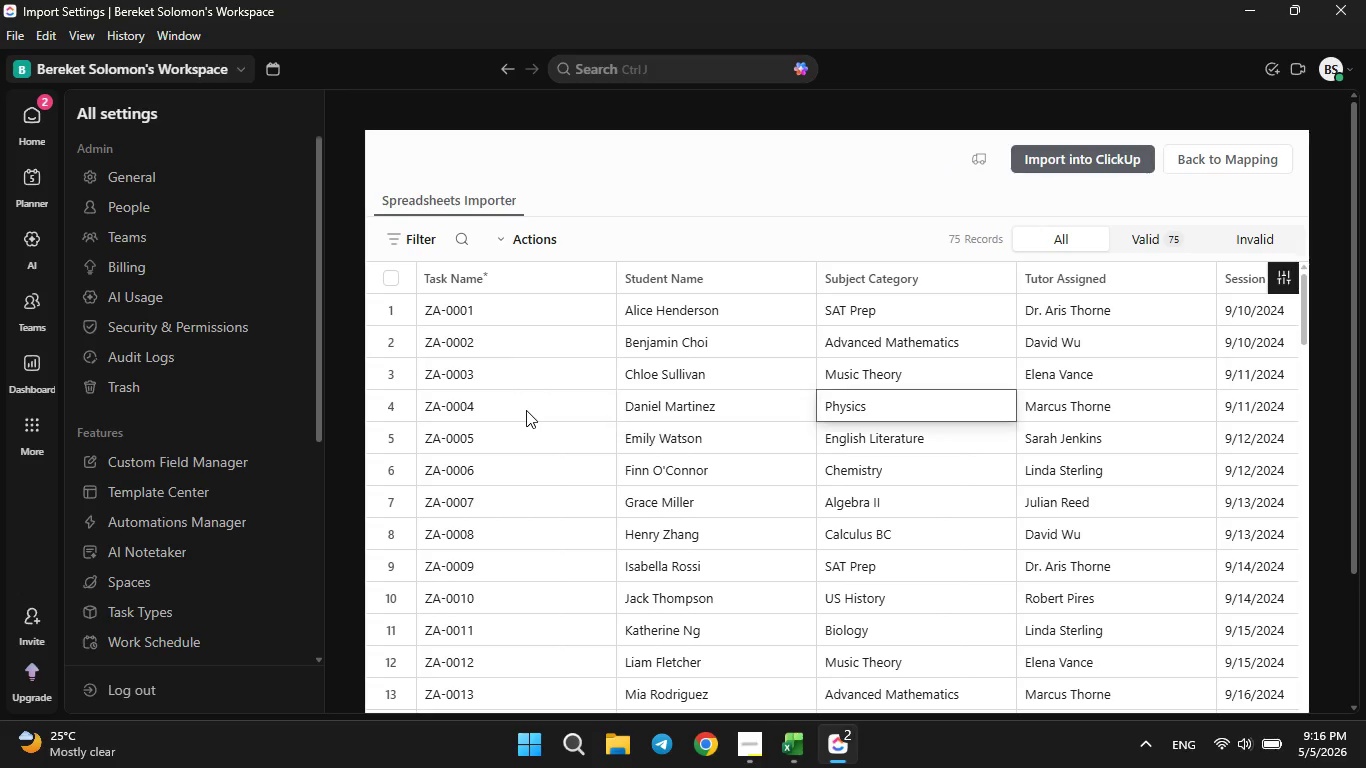 
key(ArrowRight)
 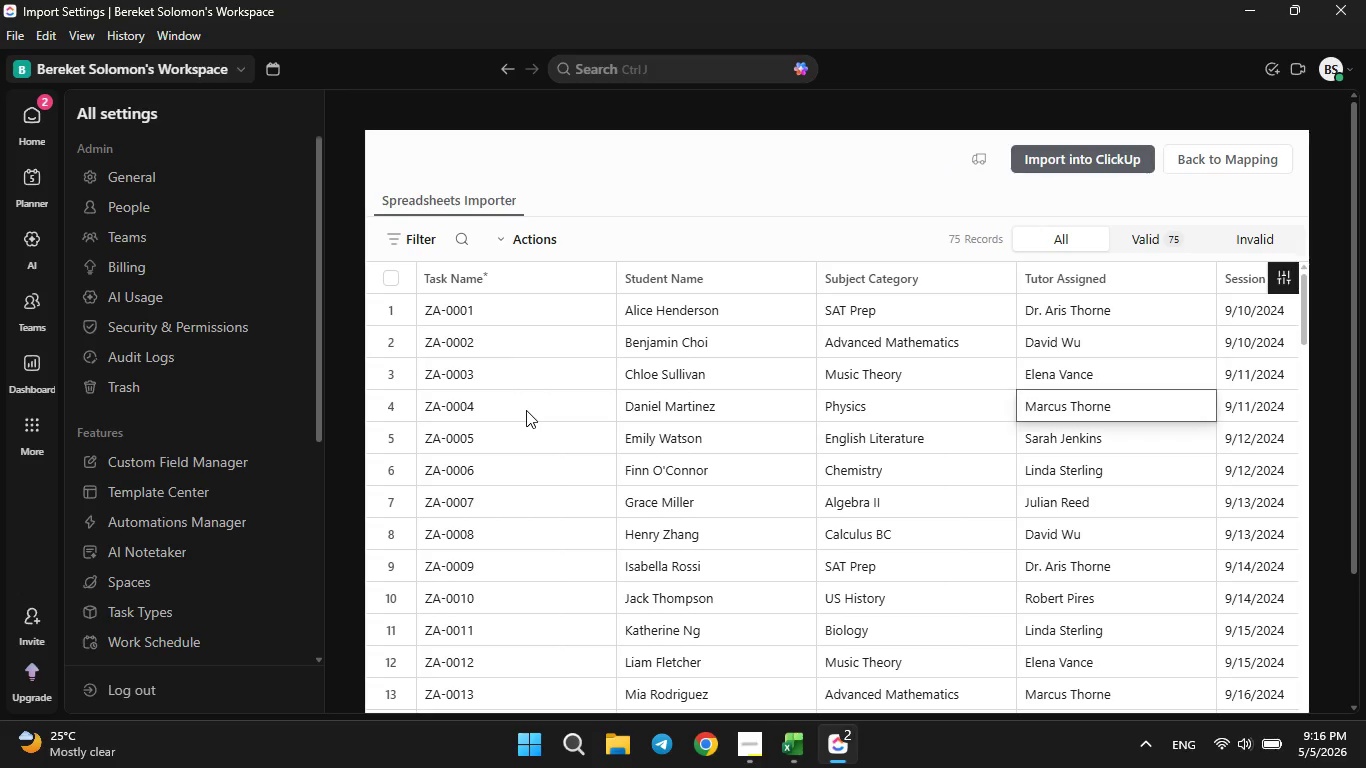 
key(ArrowRight)
 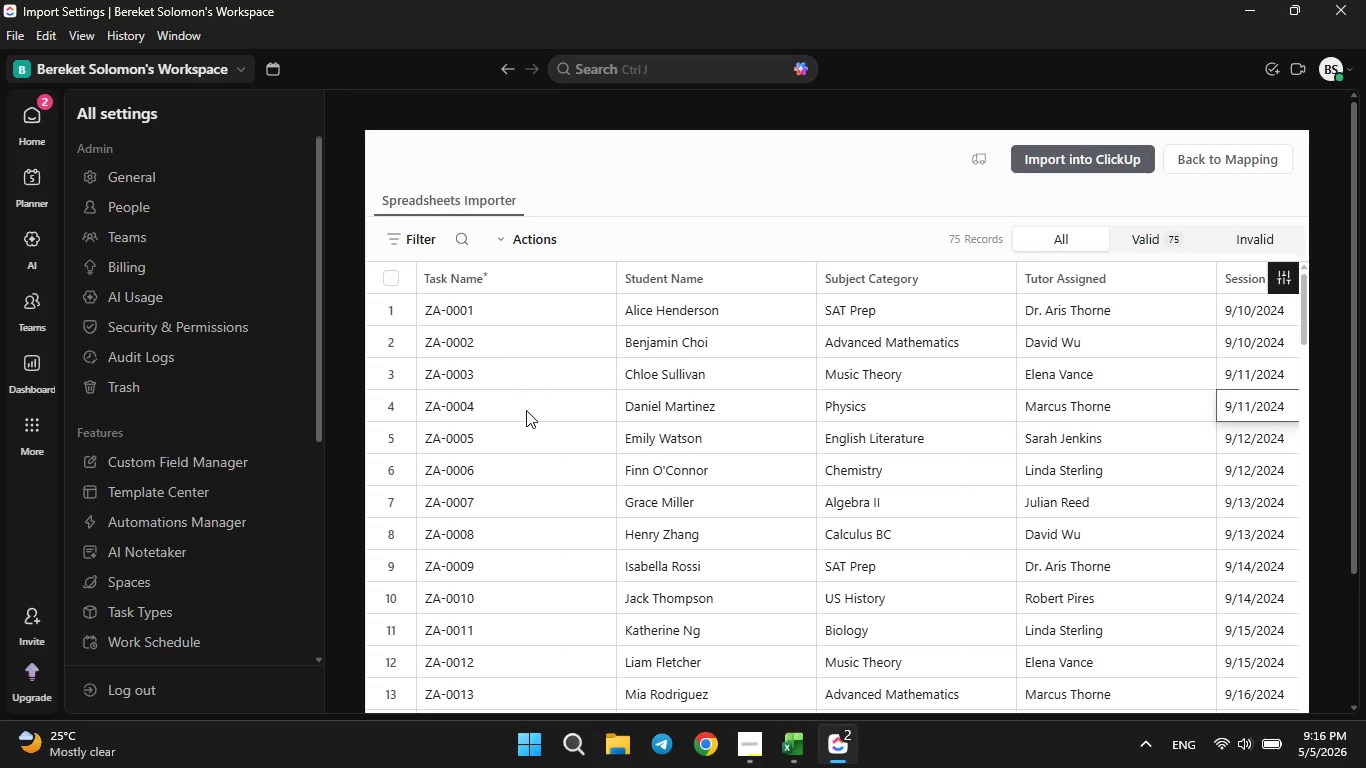 
key(ArrowRight)
 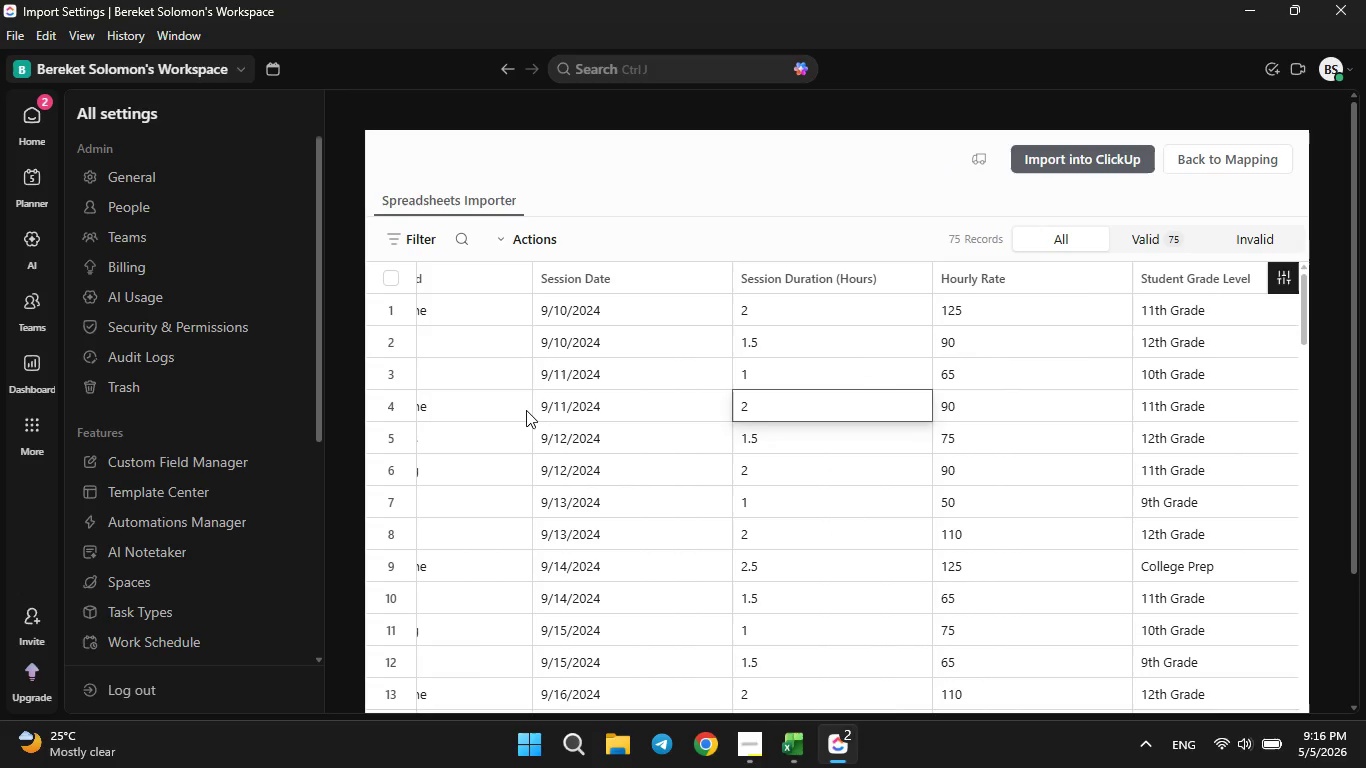 
key(ArrowRight)
 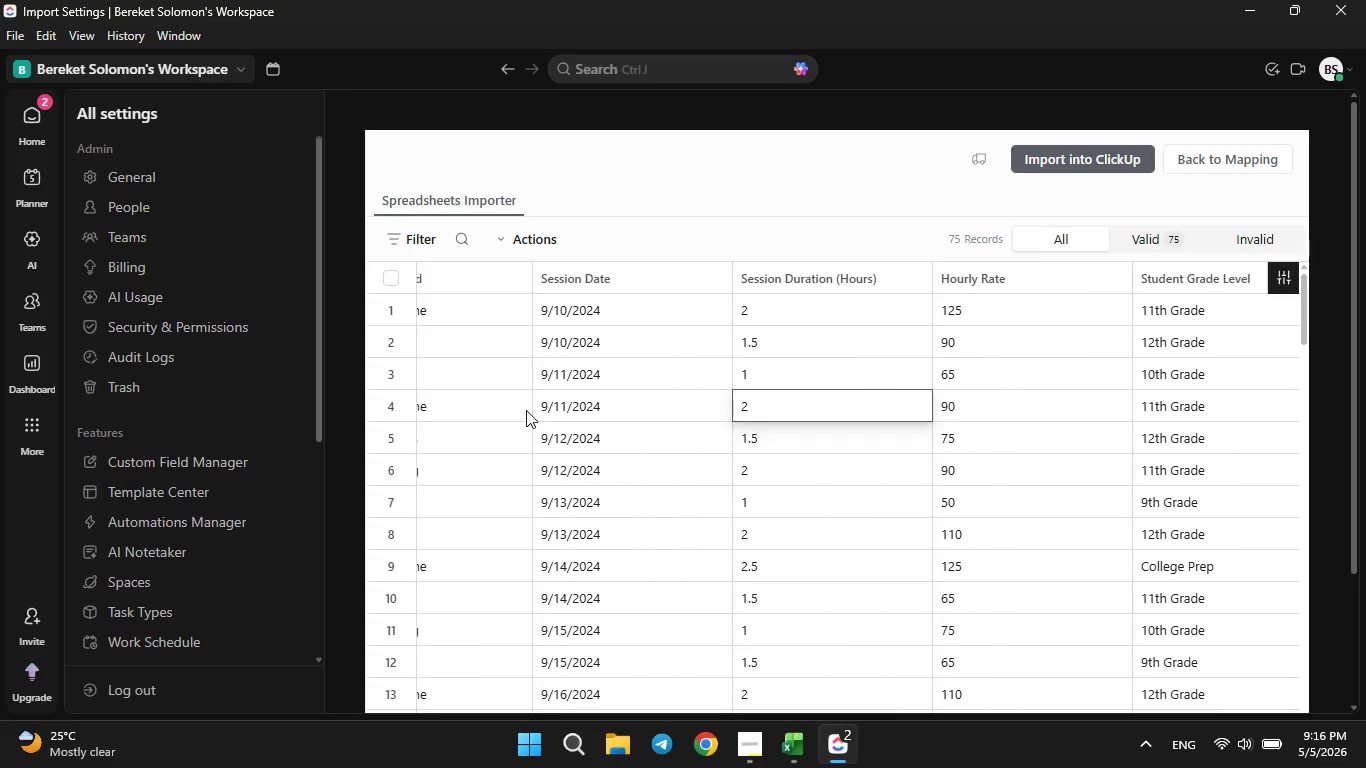 
key(ArrowRight)
 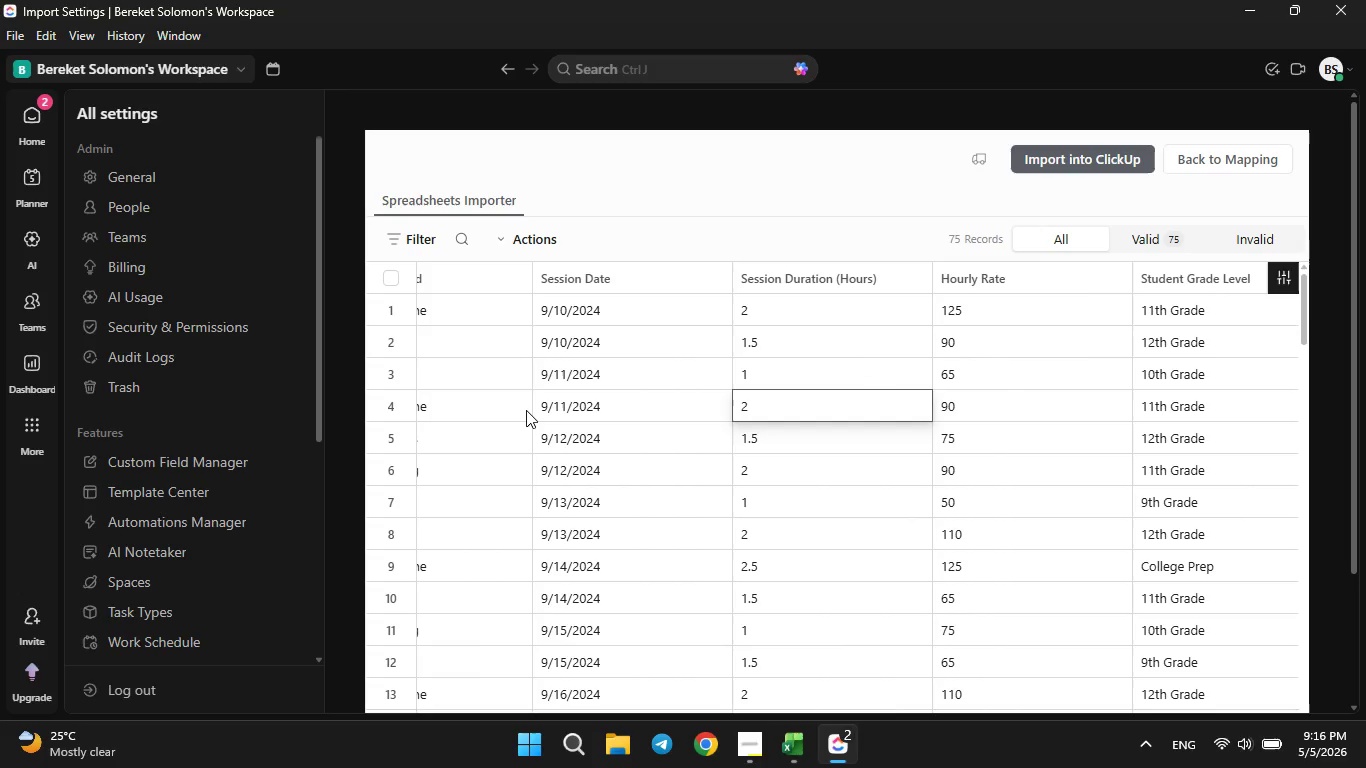 
key(ArrowRight)
 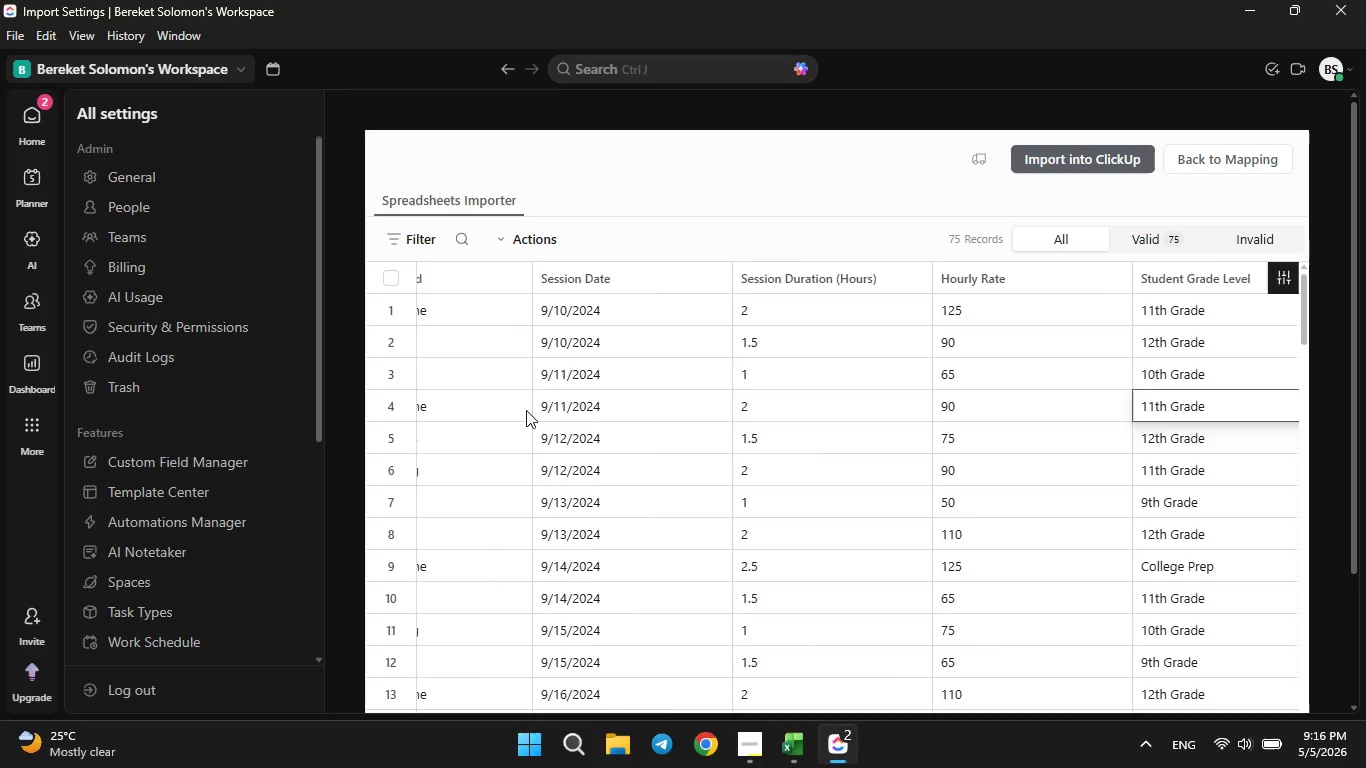 
key(ArrowRight)
 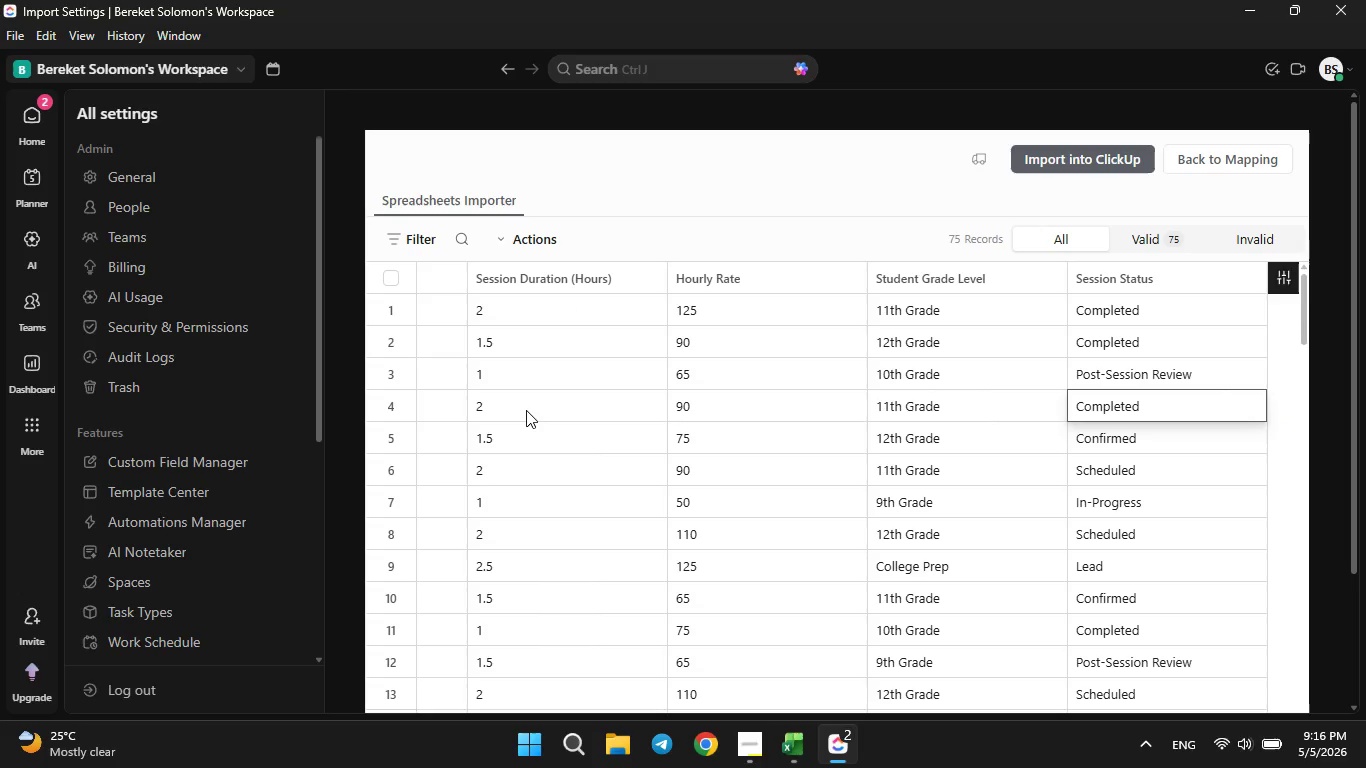 
key(ArrowRight)
 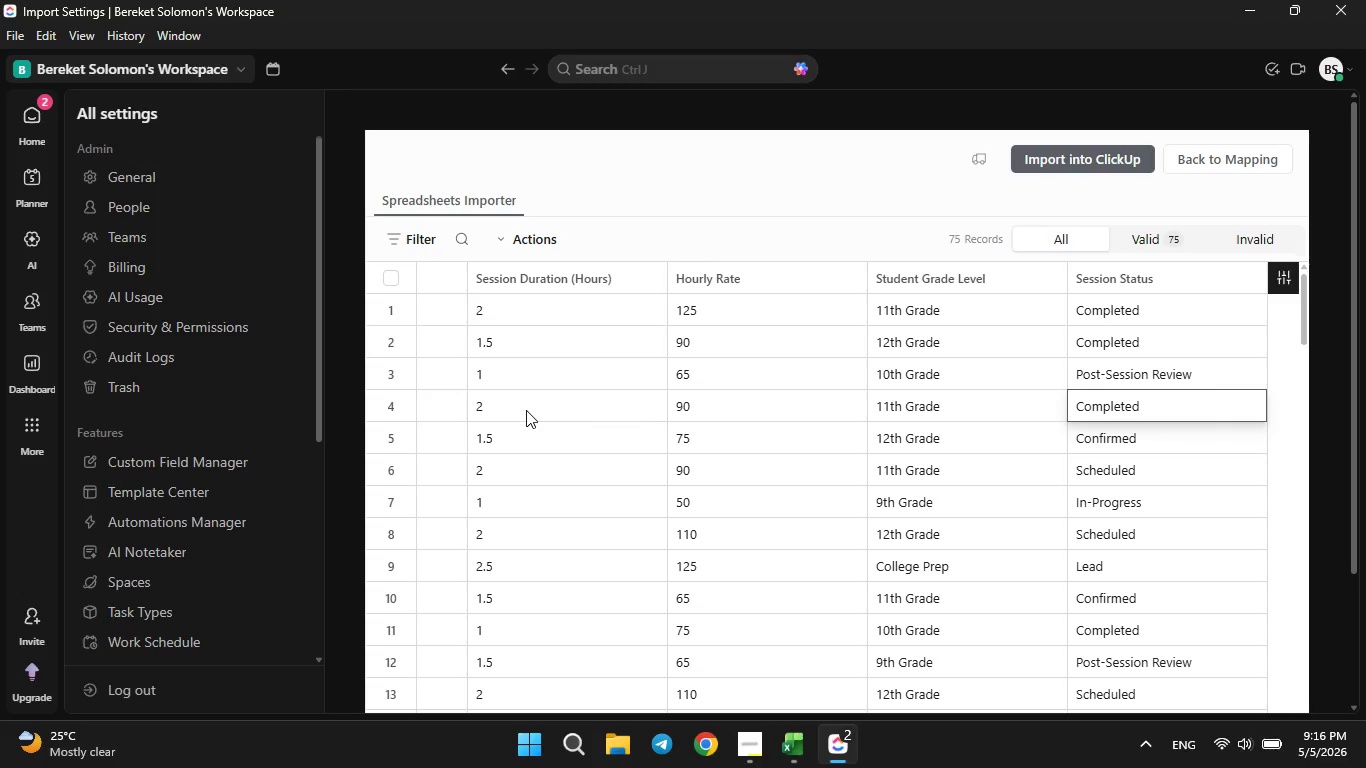 
key(ArrowLeft)
 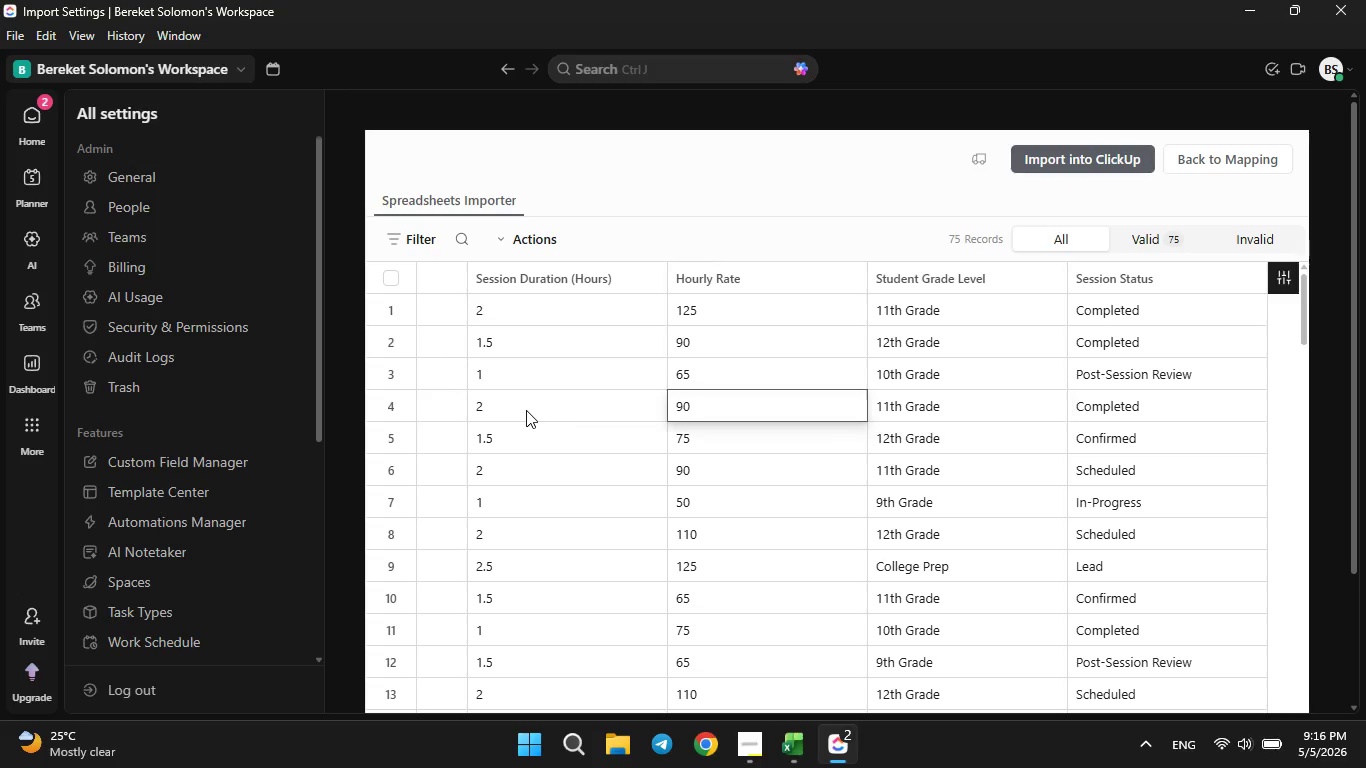 
key(ArrowLeft)
 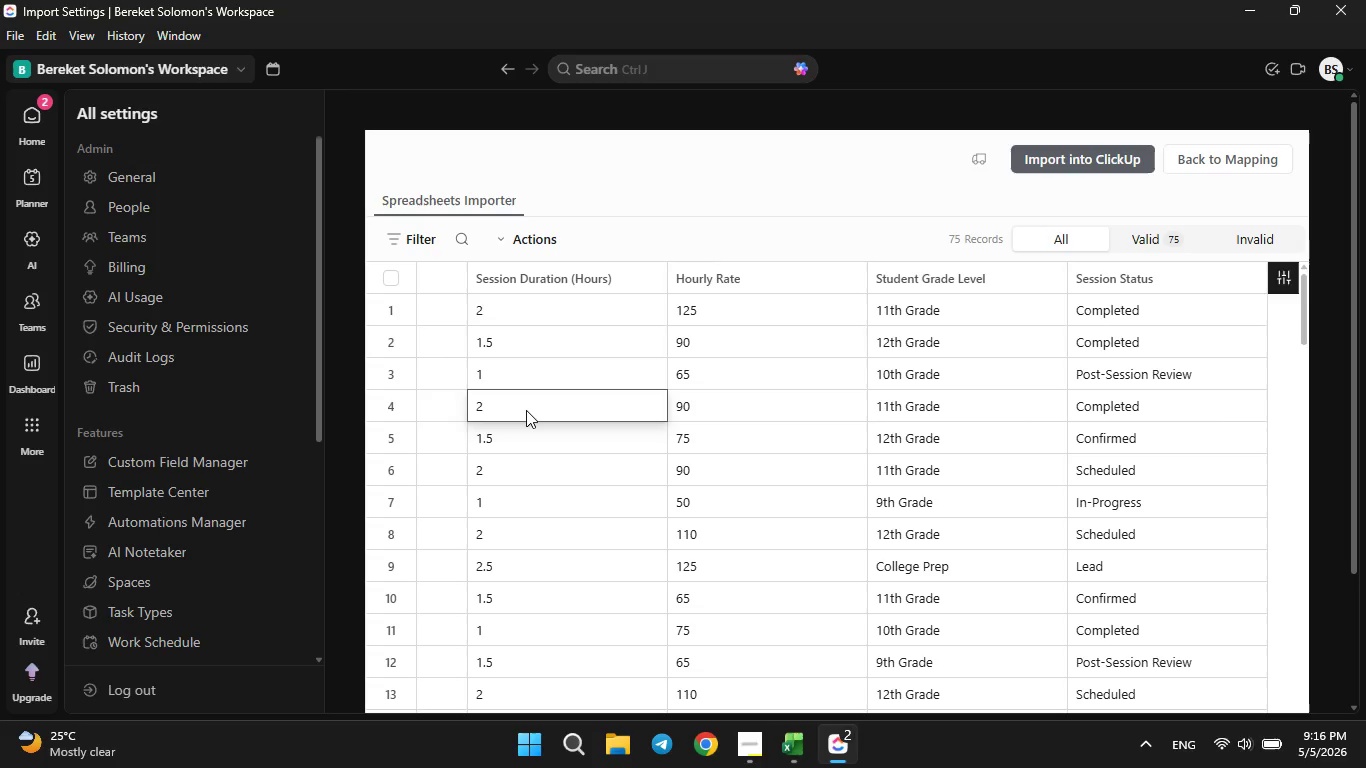 
key(ArrowLeft)
 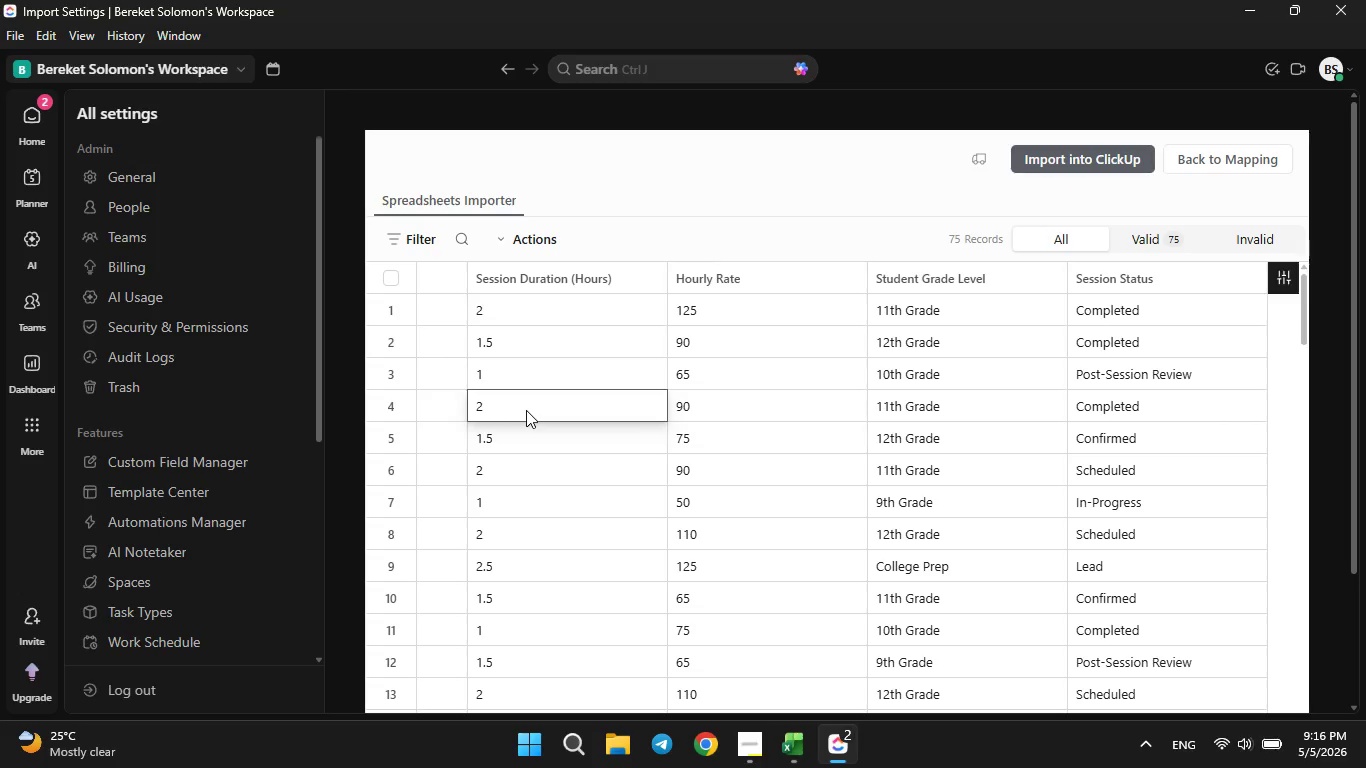 
key(ArrowRight)
 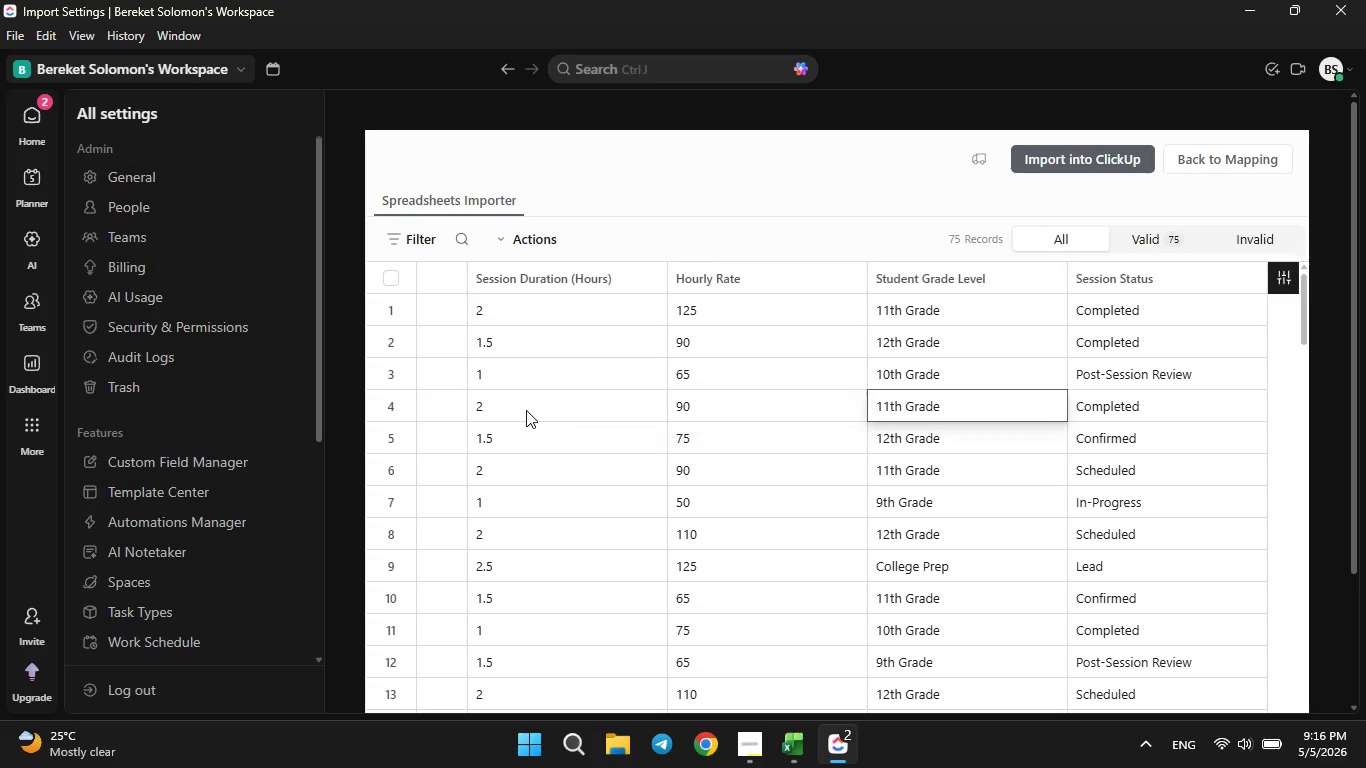 
key(ArrowRight)
 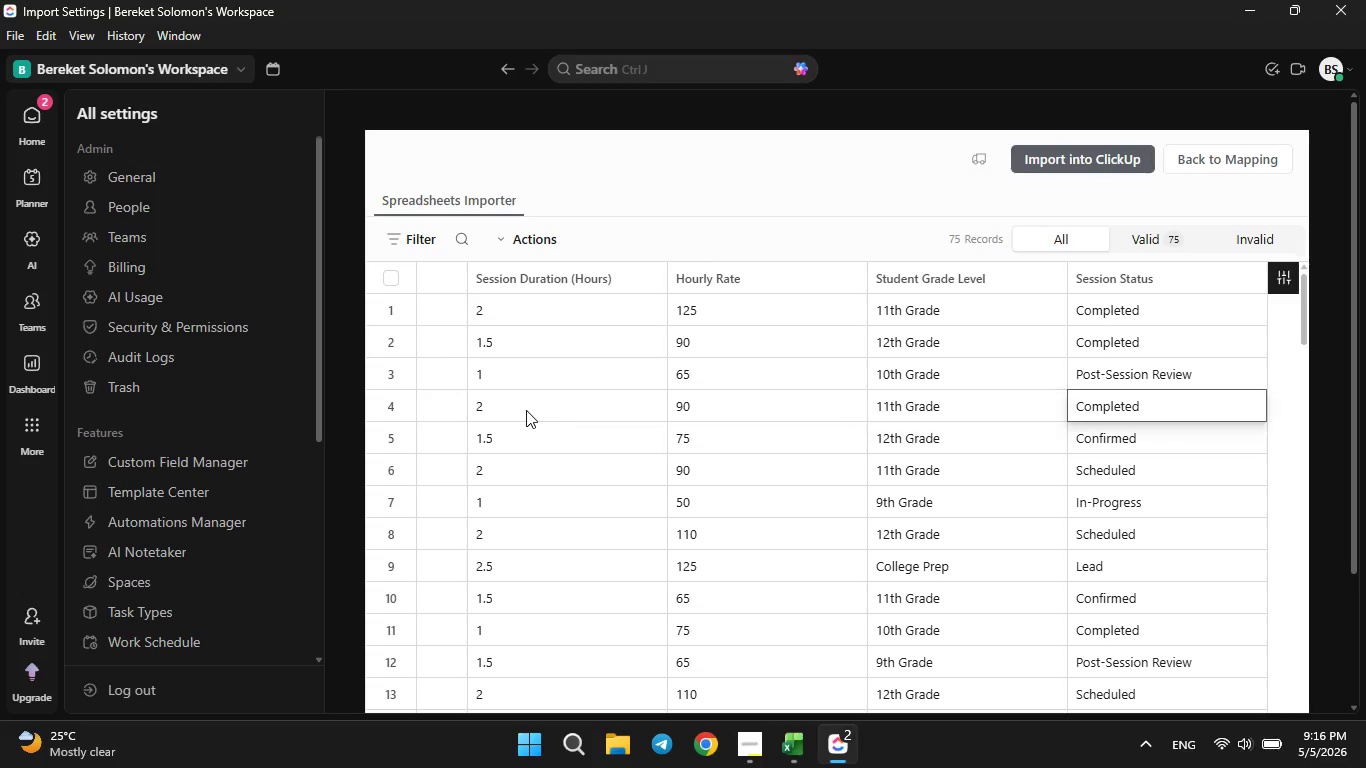 
key(ArrowRight)
 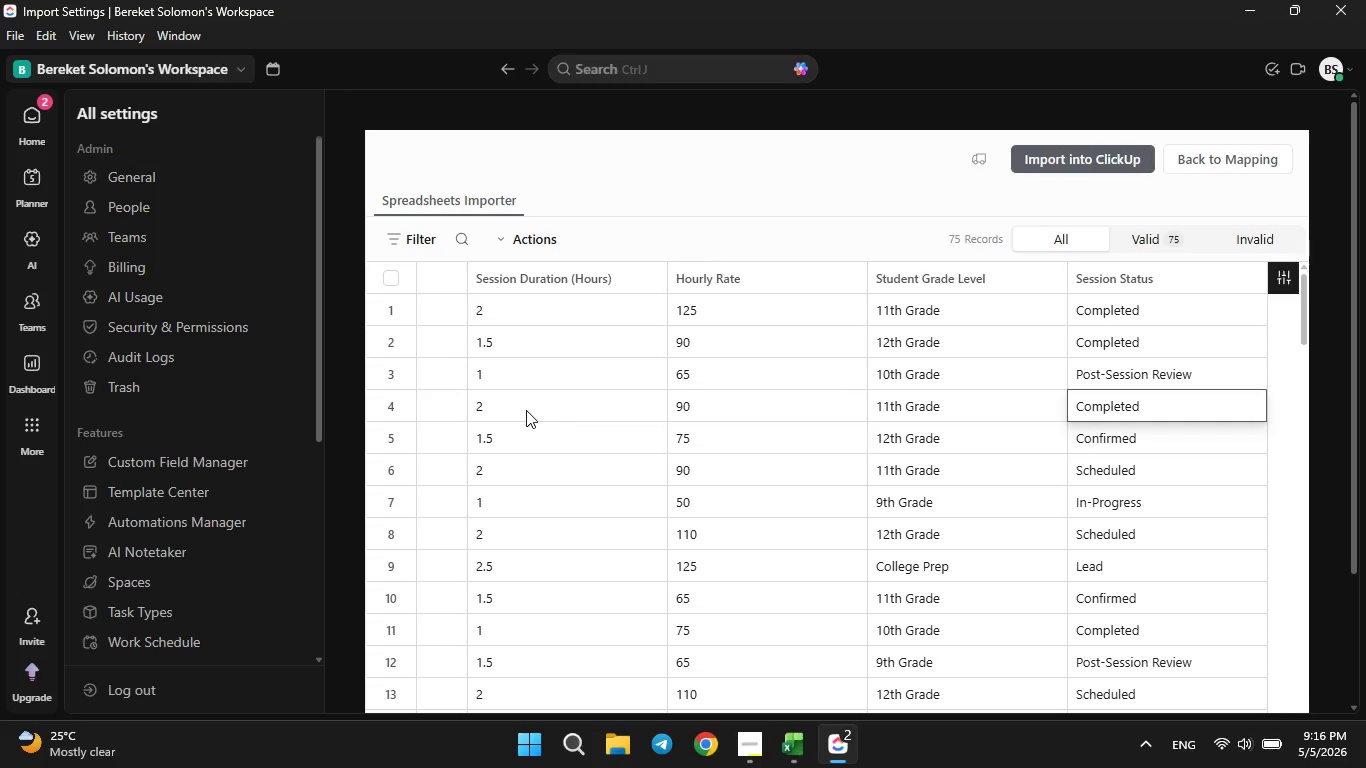 
key(ArrowRight)
 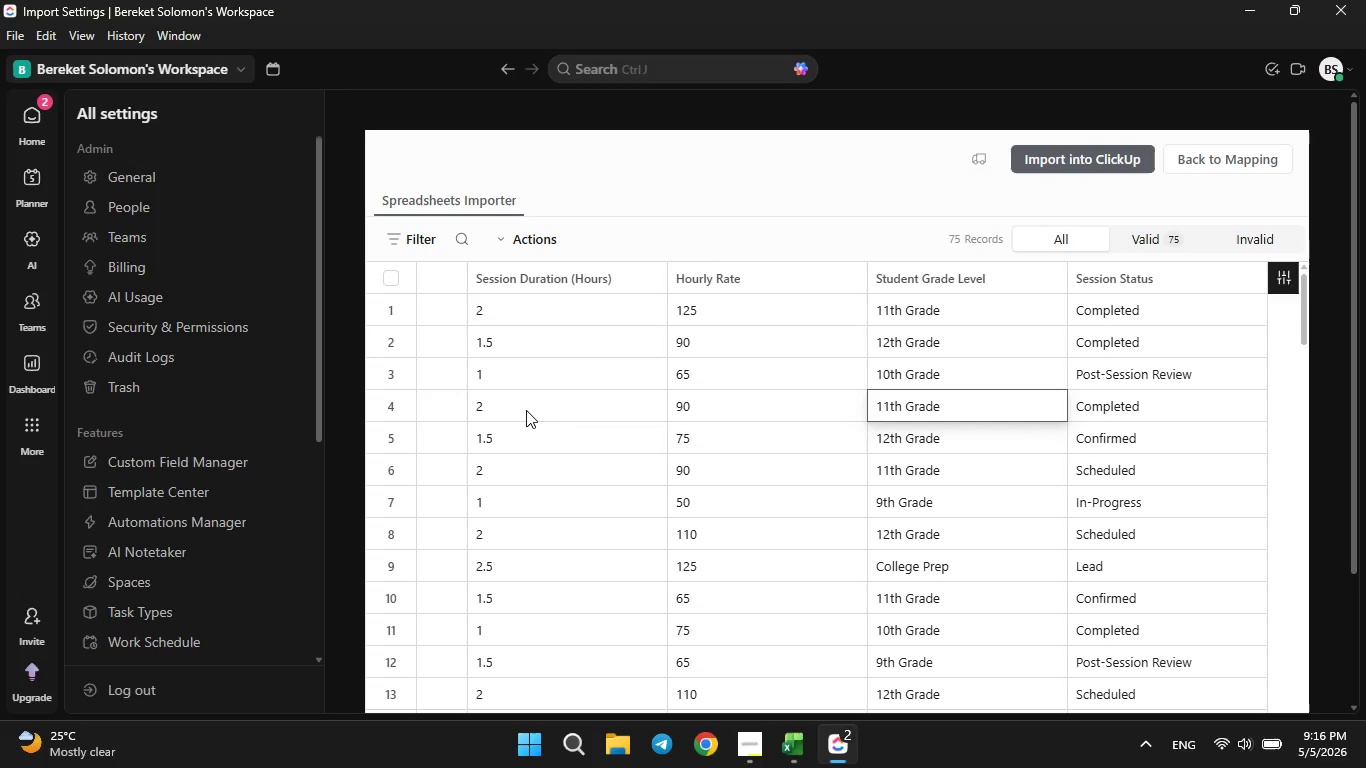 
key(ArrowLeft)
 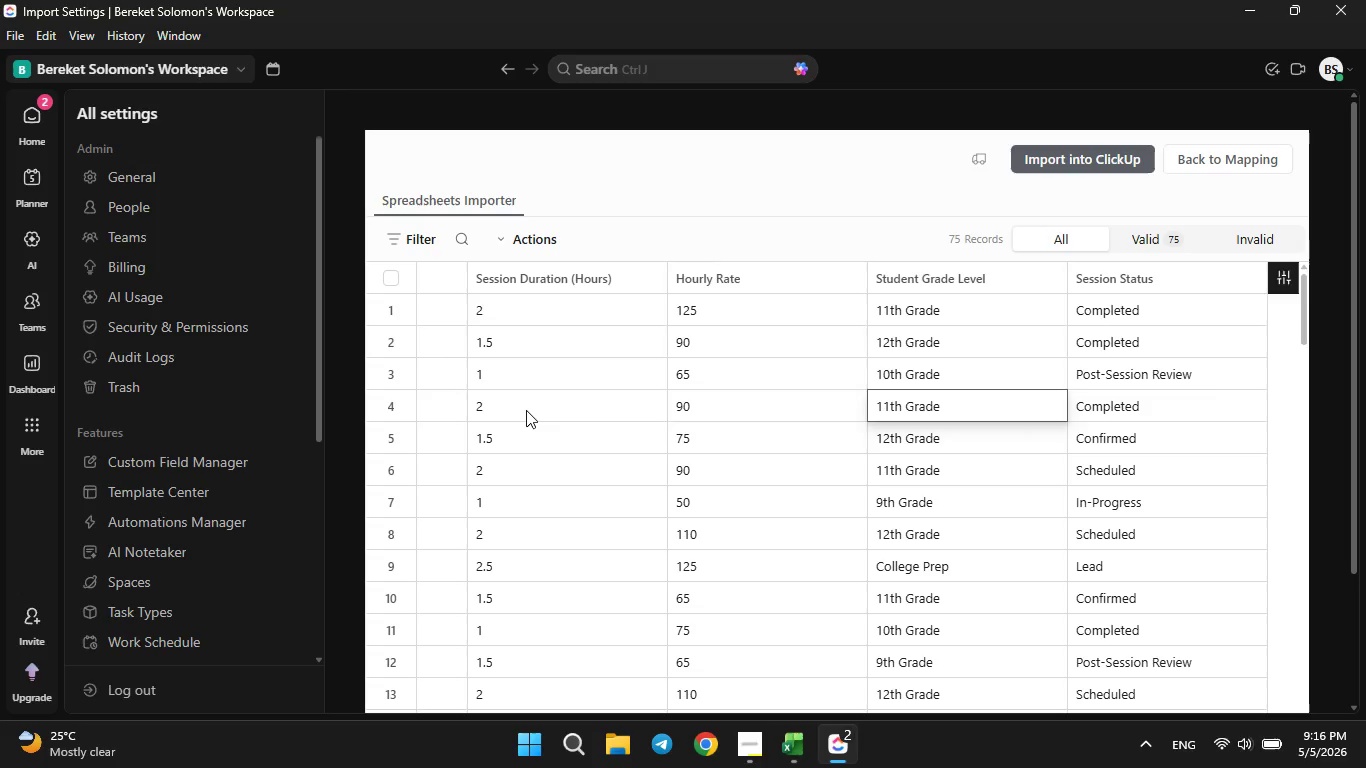 
key(ArrowLeft)
 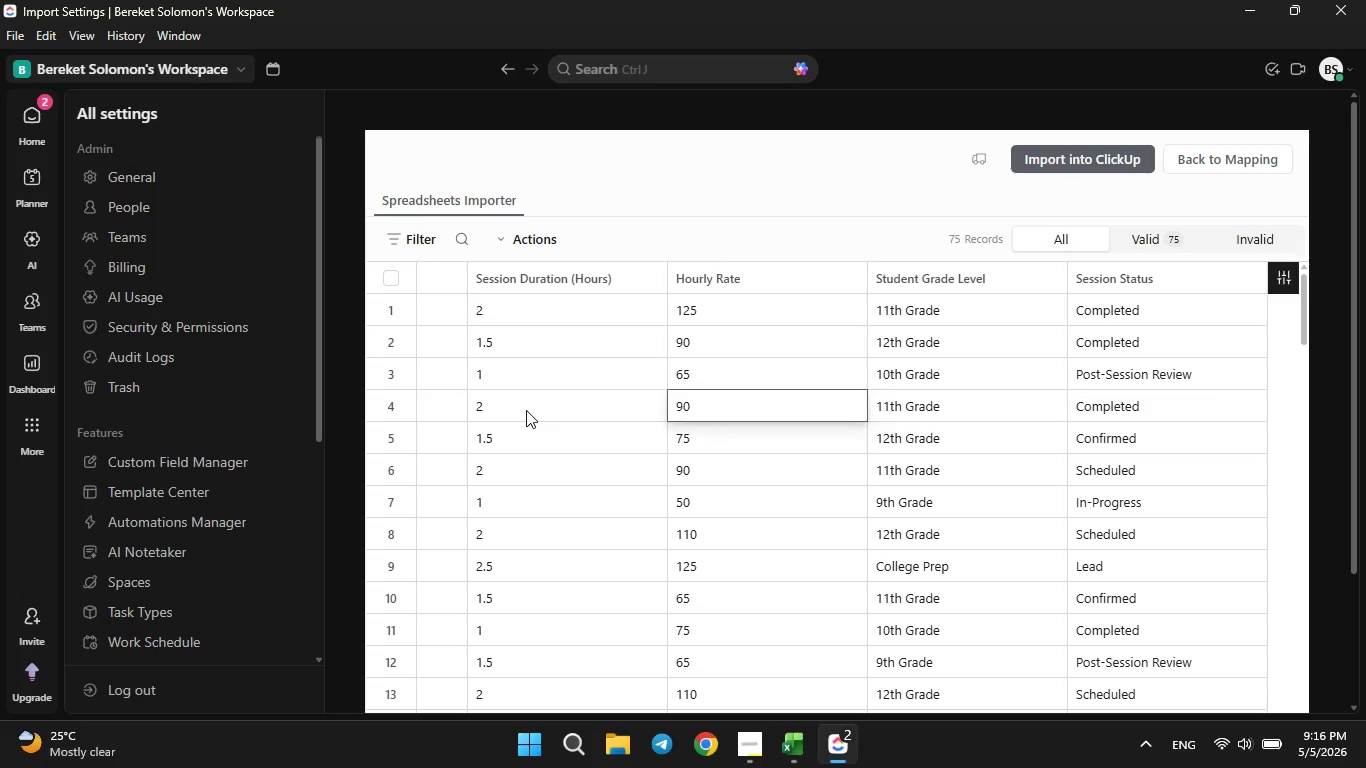 
key(ArrowLeft)
 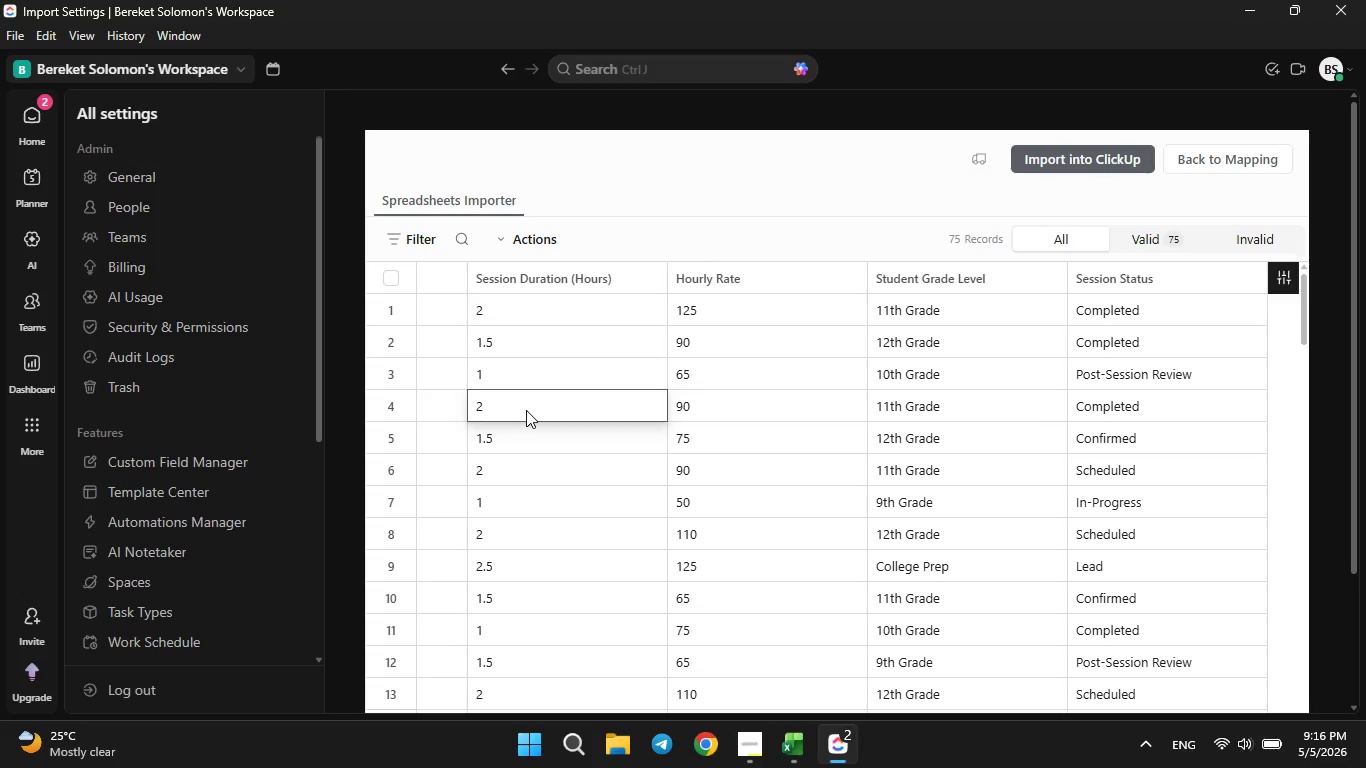 
key(ArrowLeft)
 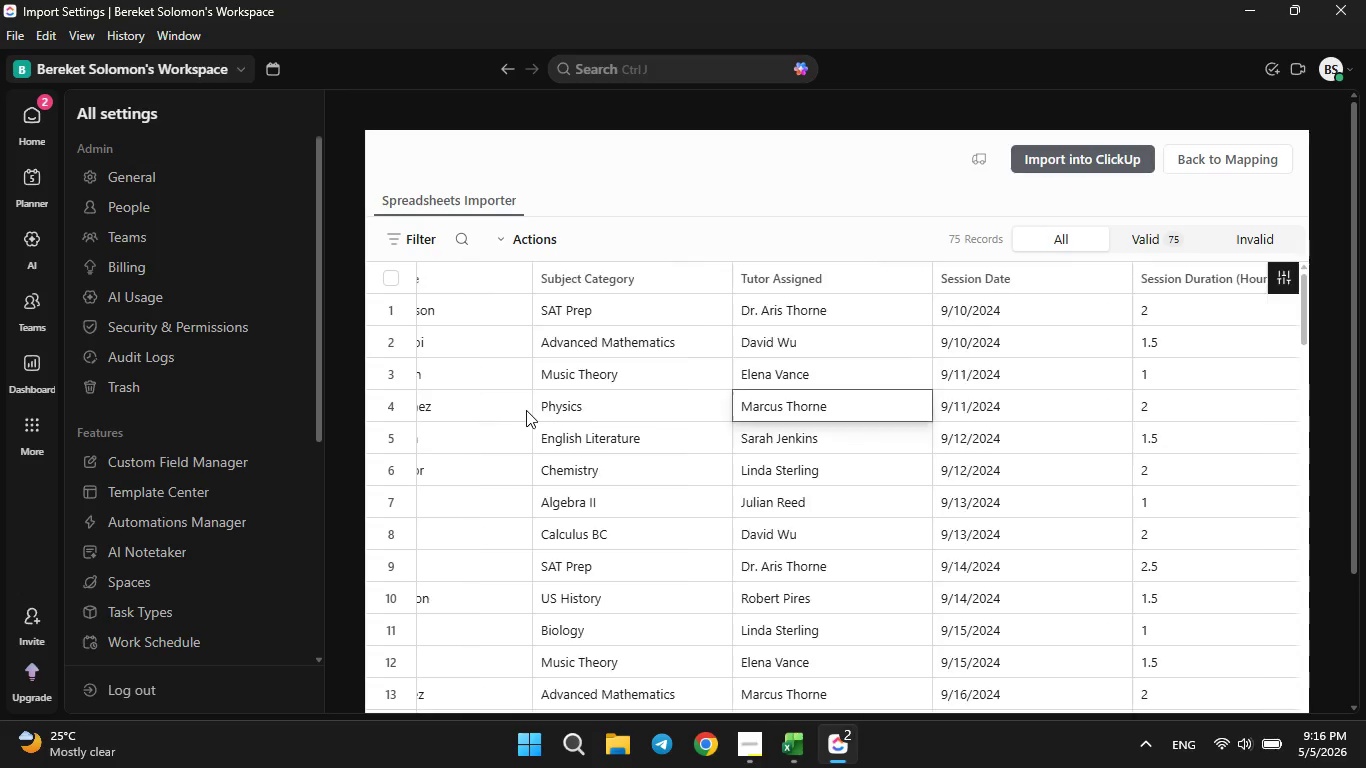 
key(ArrowLeft)
 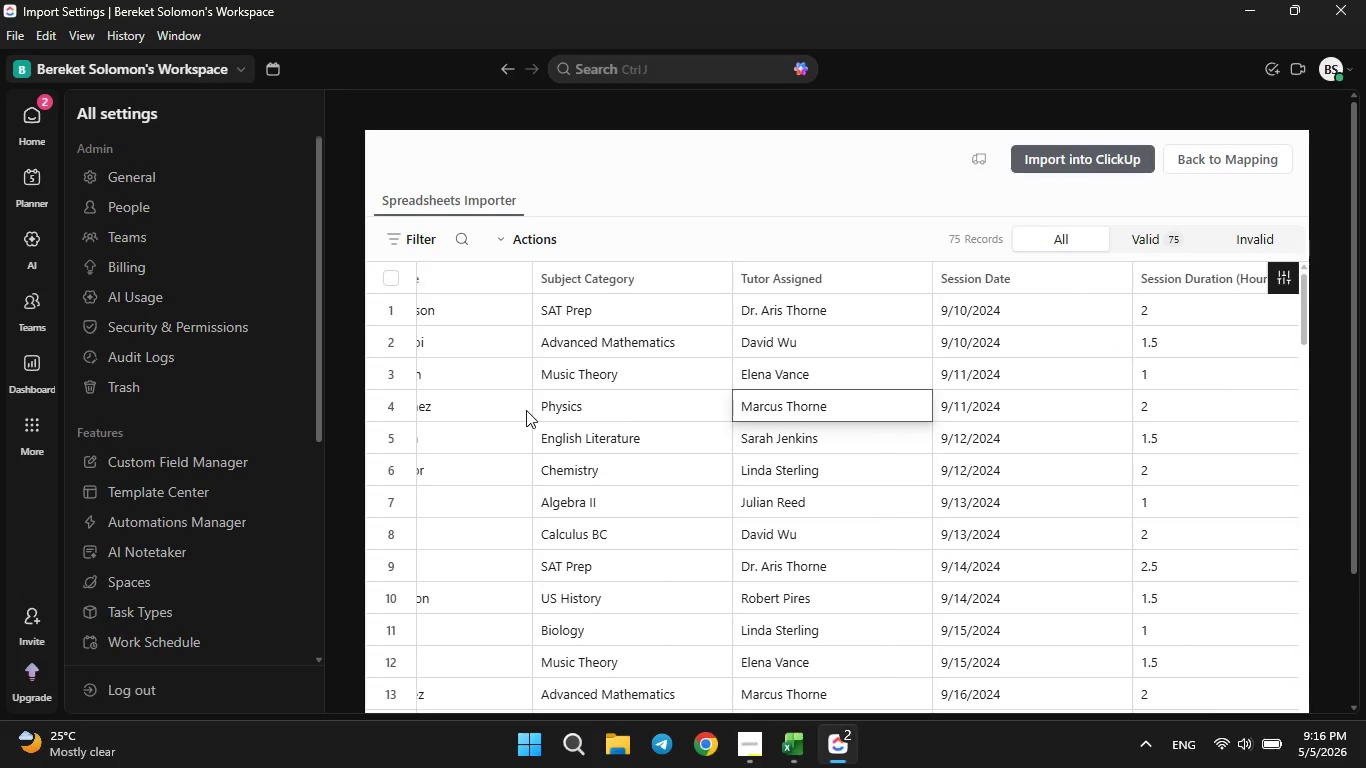 
key(ArrowLeft)
 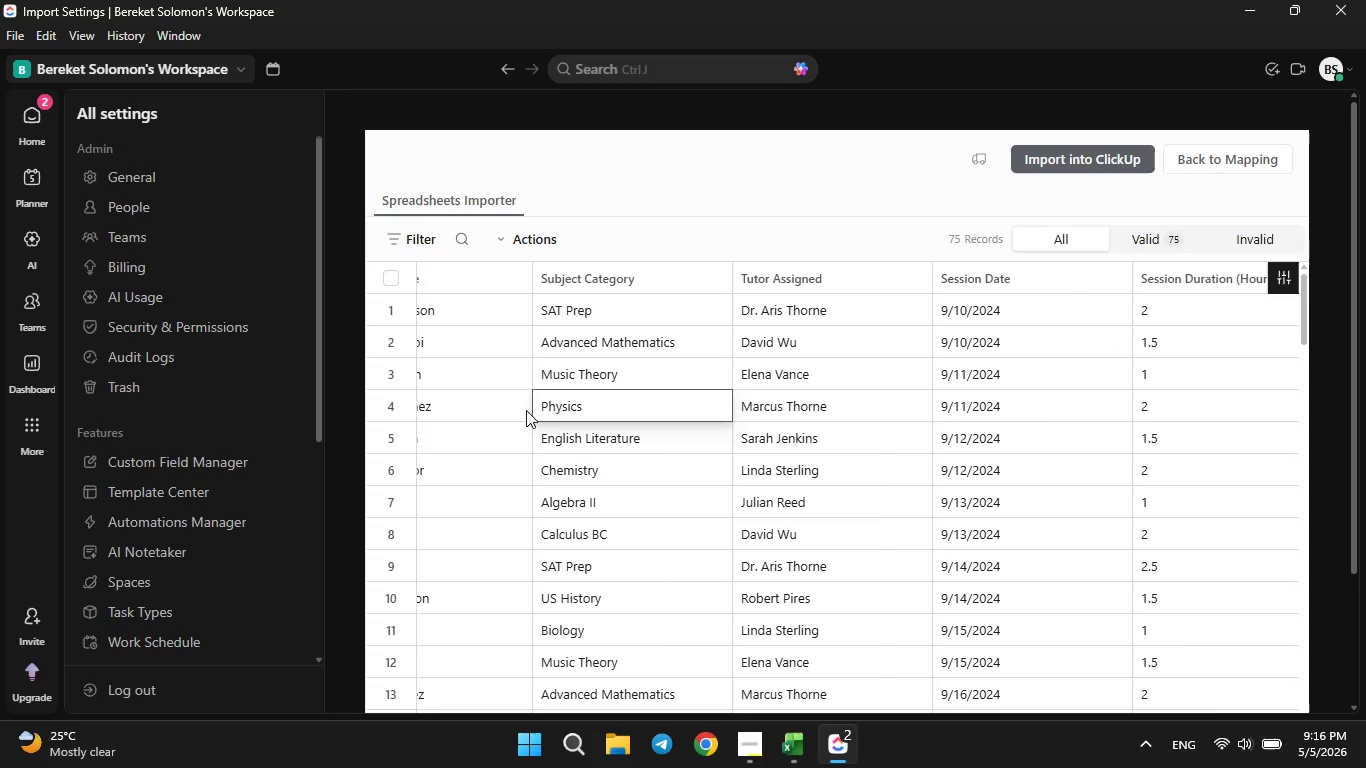 
key(ArrowLeft)
 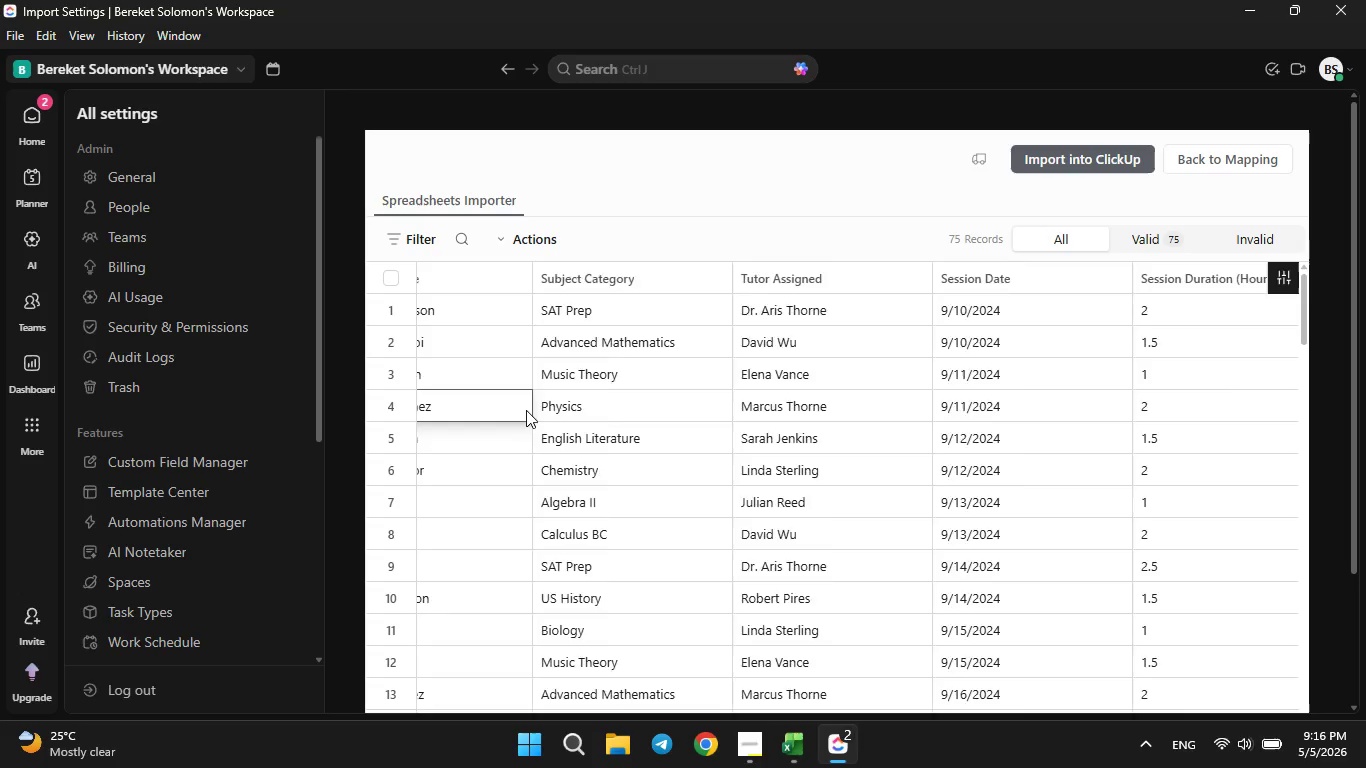 
key(ArrowLeft)
 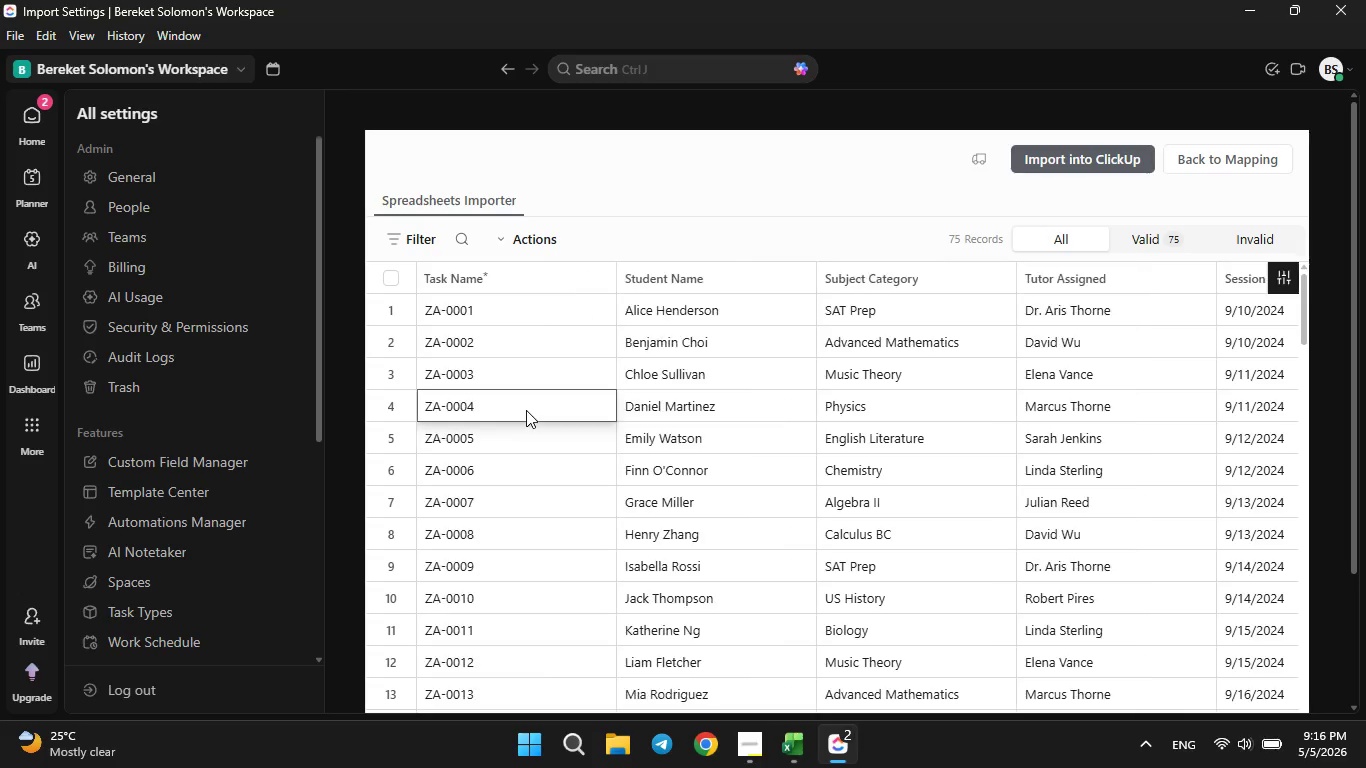 
key(ArrowLeft)
 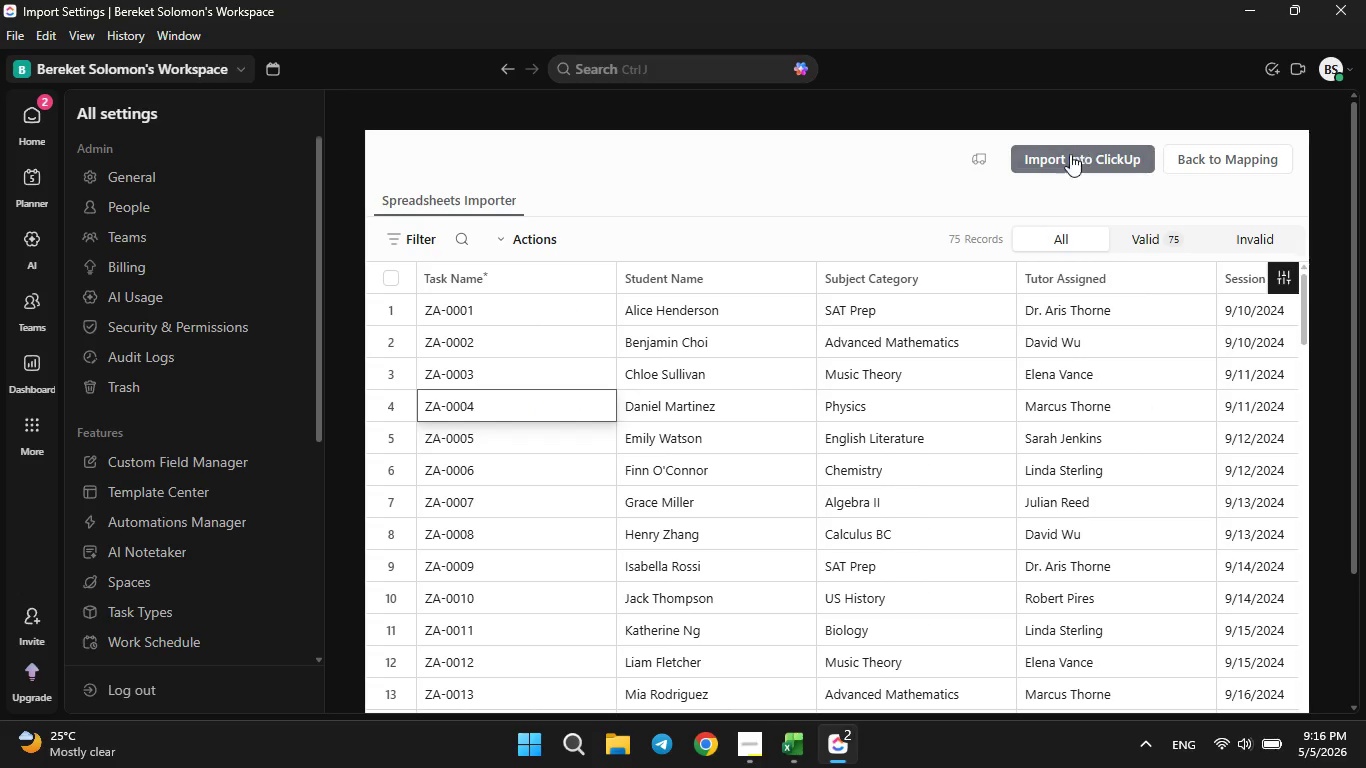 
left_click([1060, 160])
 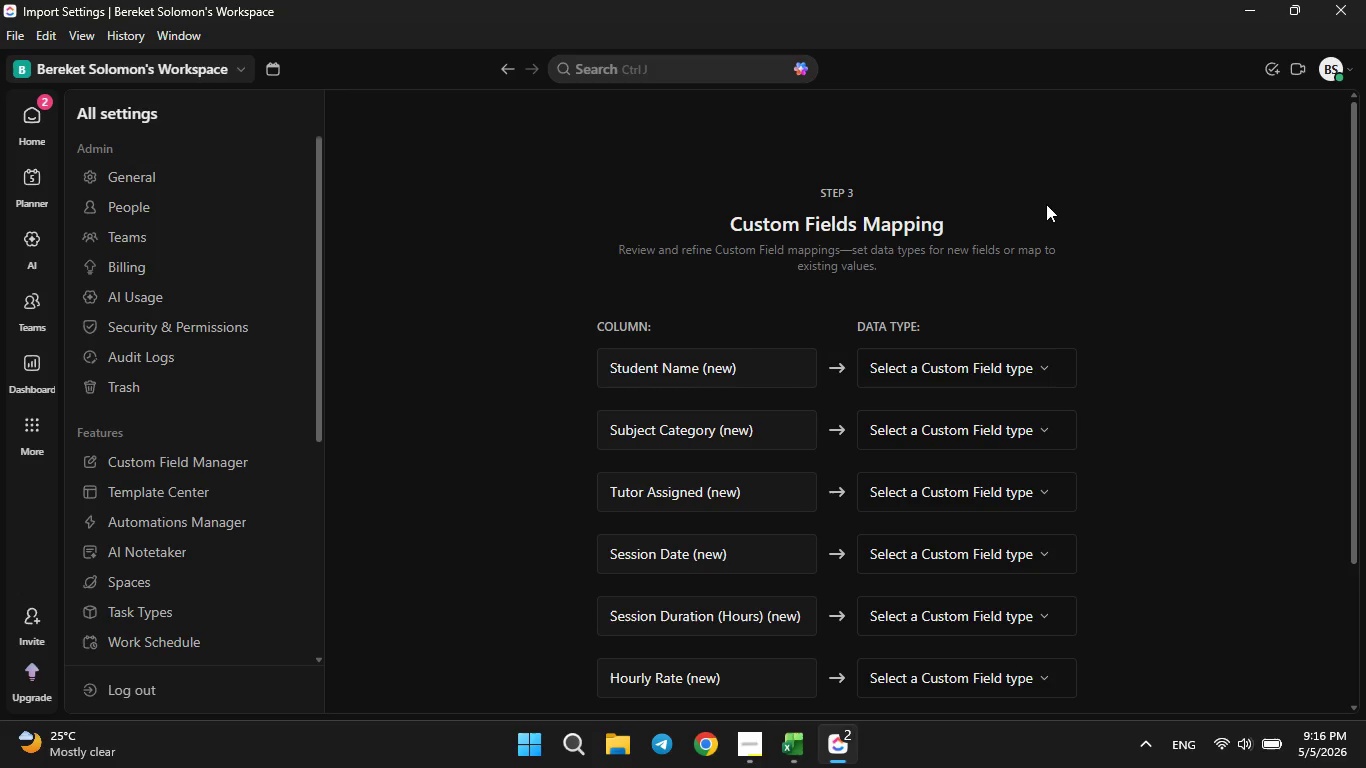 
wait(17.7)
 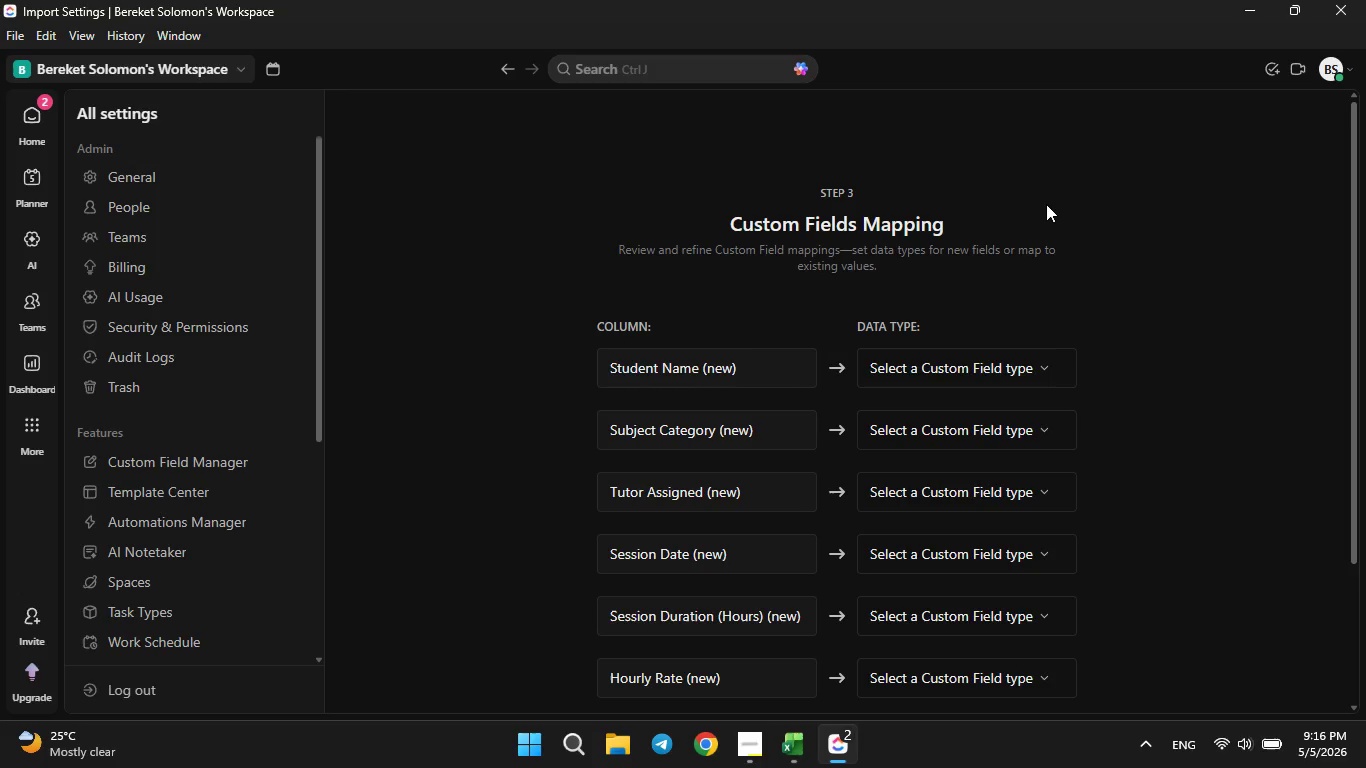 
left_click([1003, 370])
 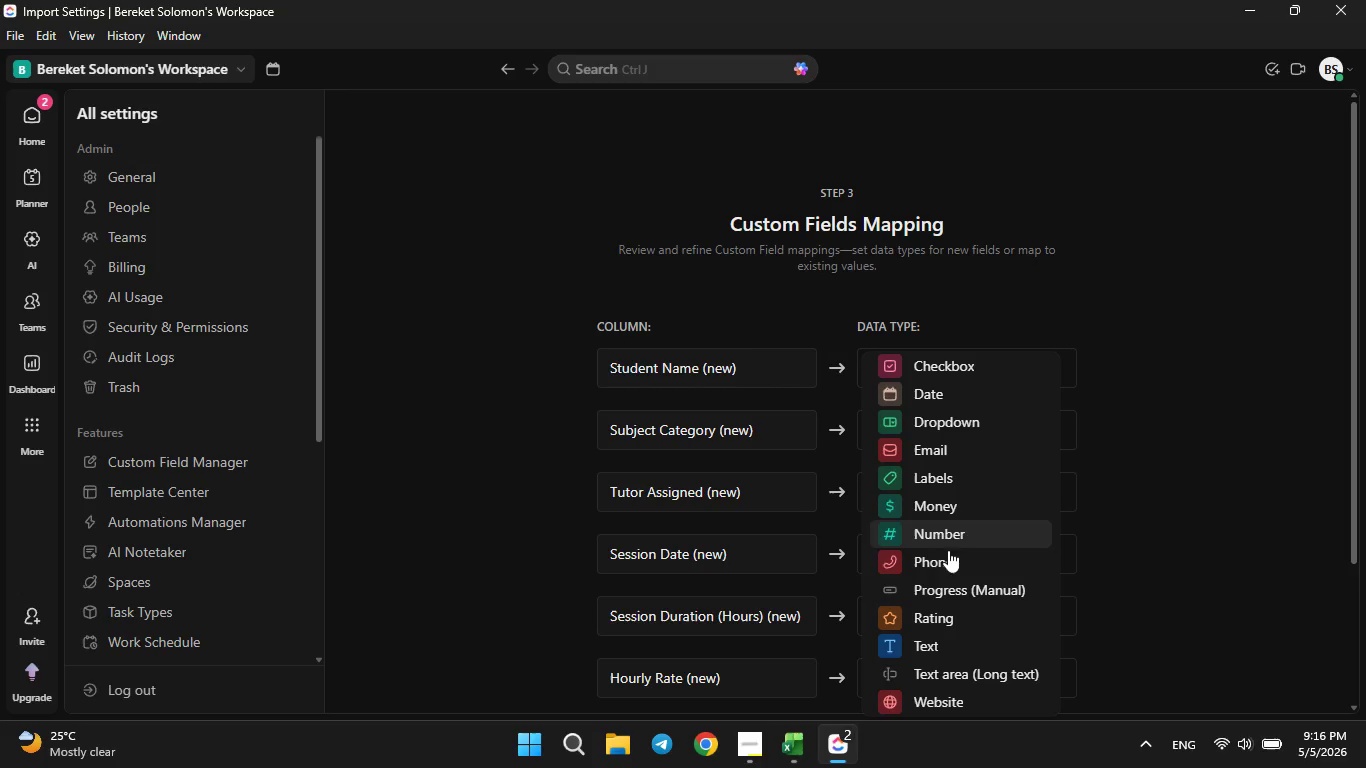 
left_click([950, 646])
 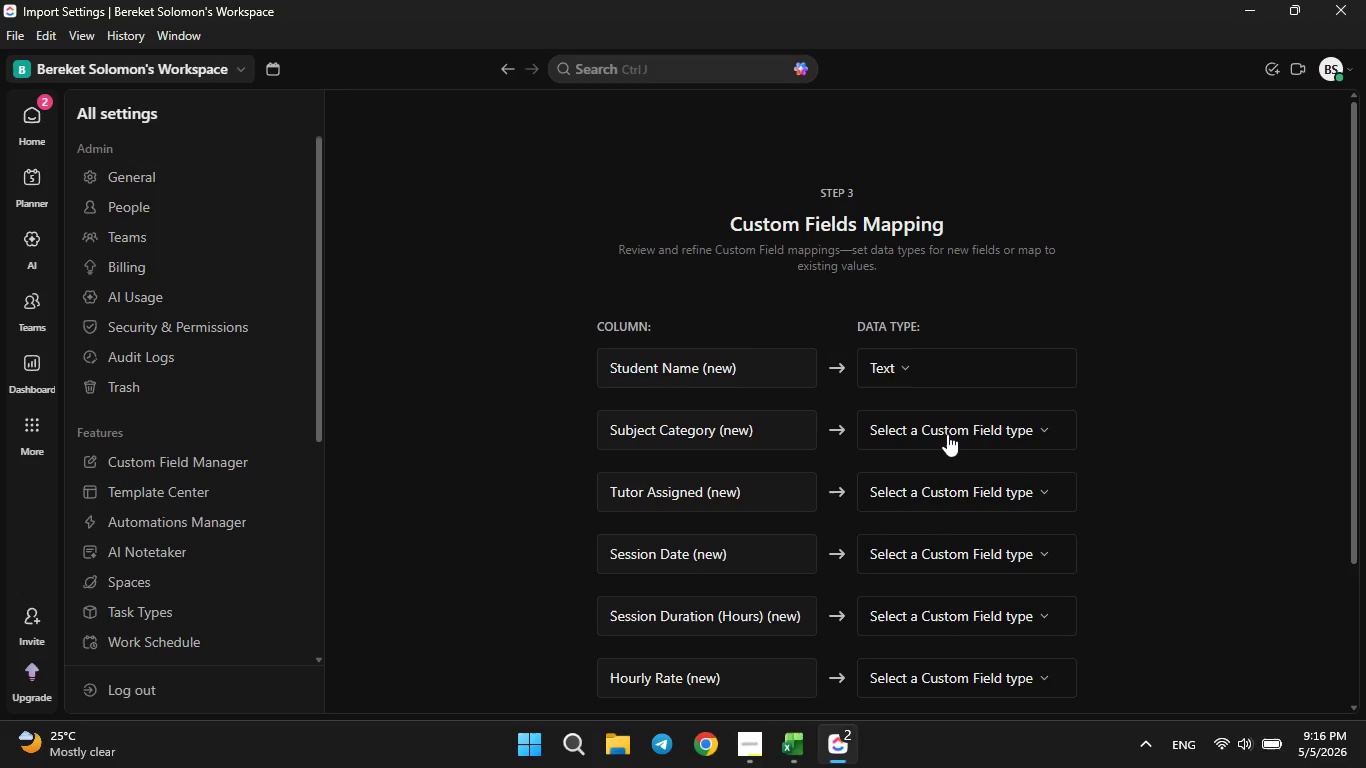 
left_click([947, 434])
 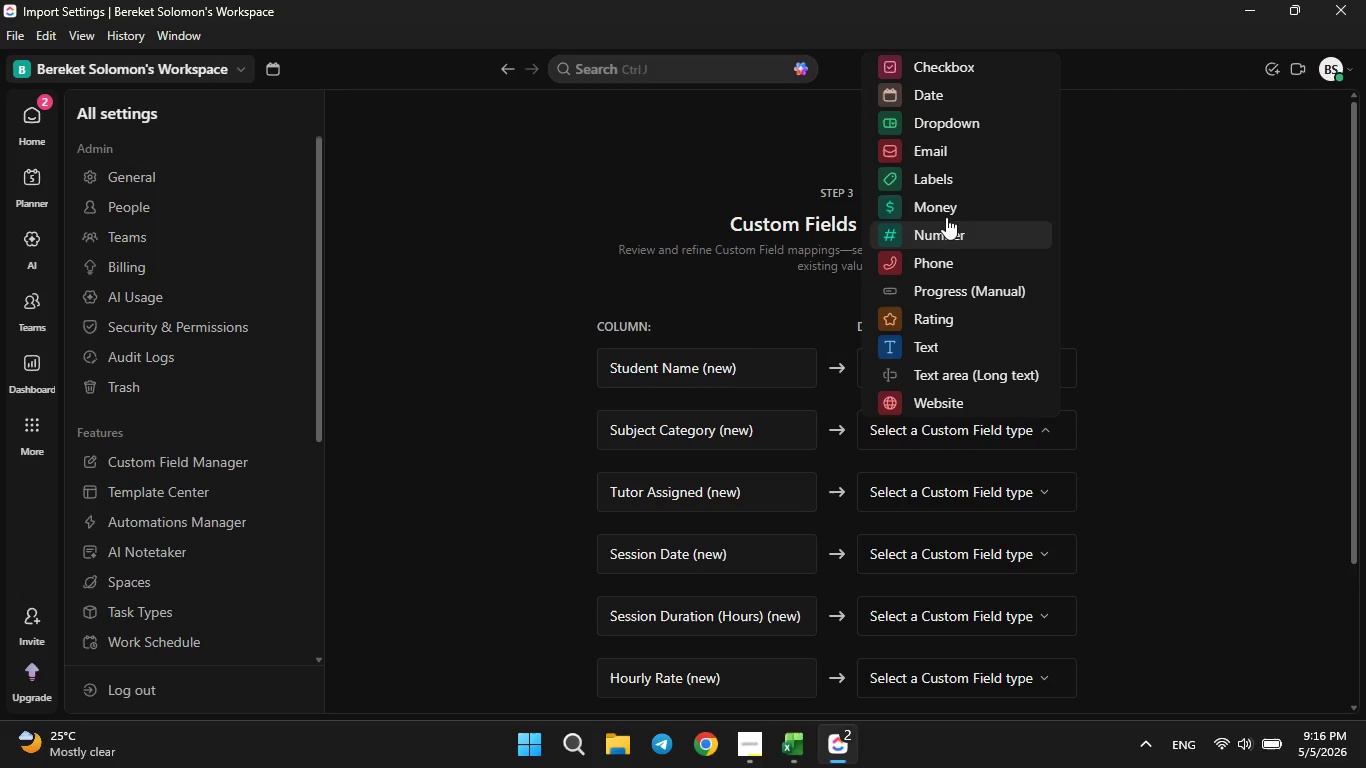 
left_click([933, 112])
 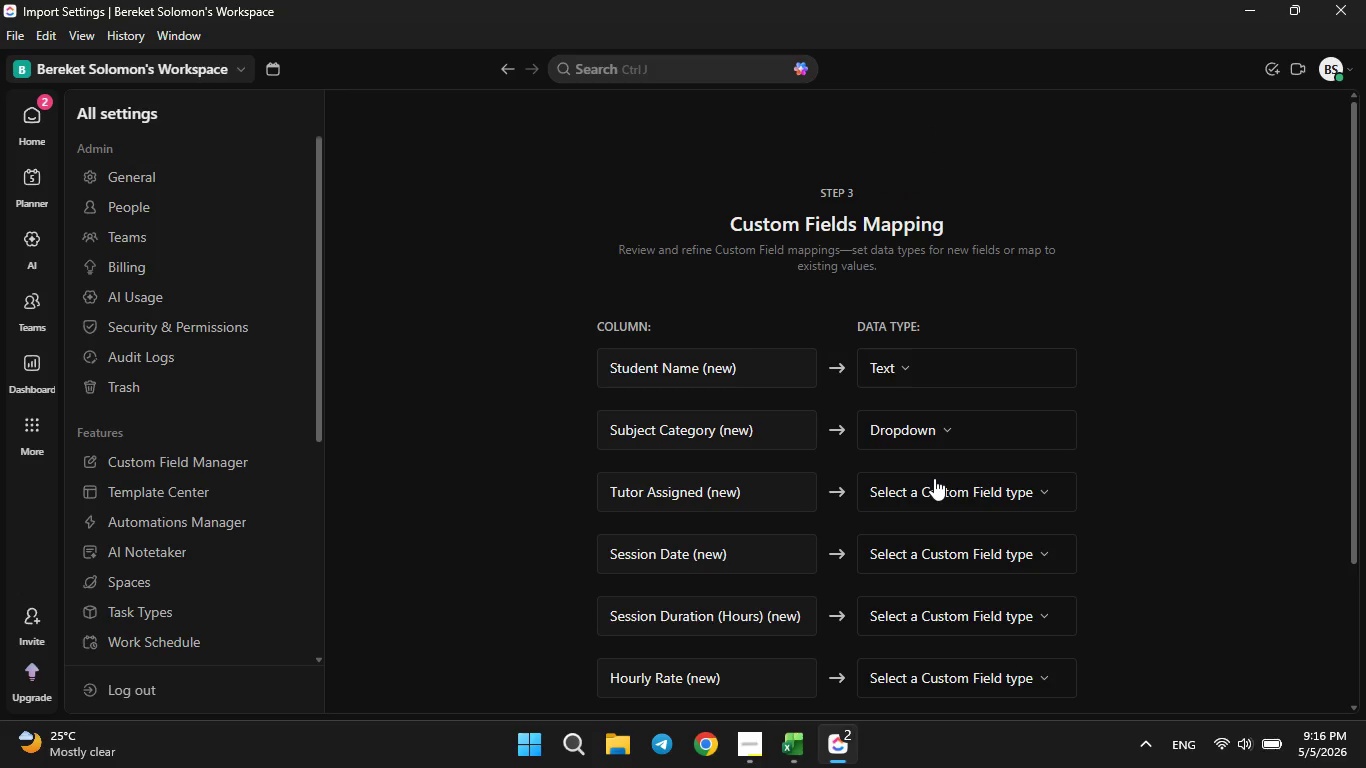 
left_click([934, 495])
 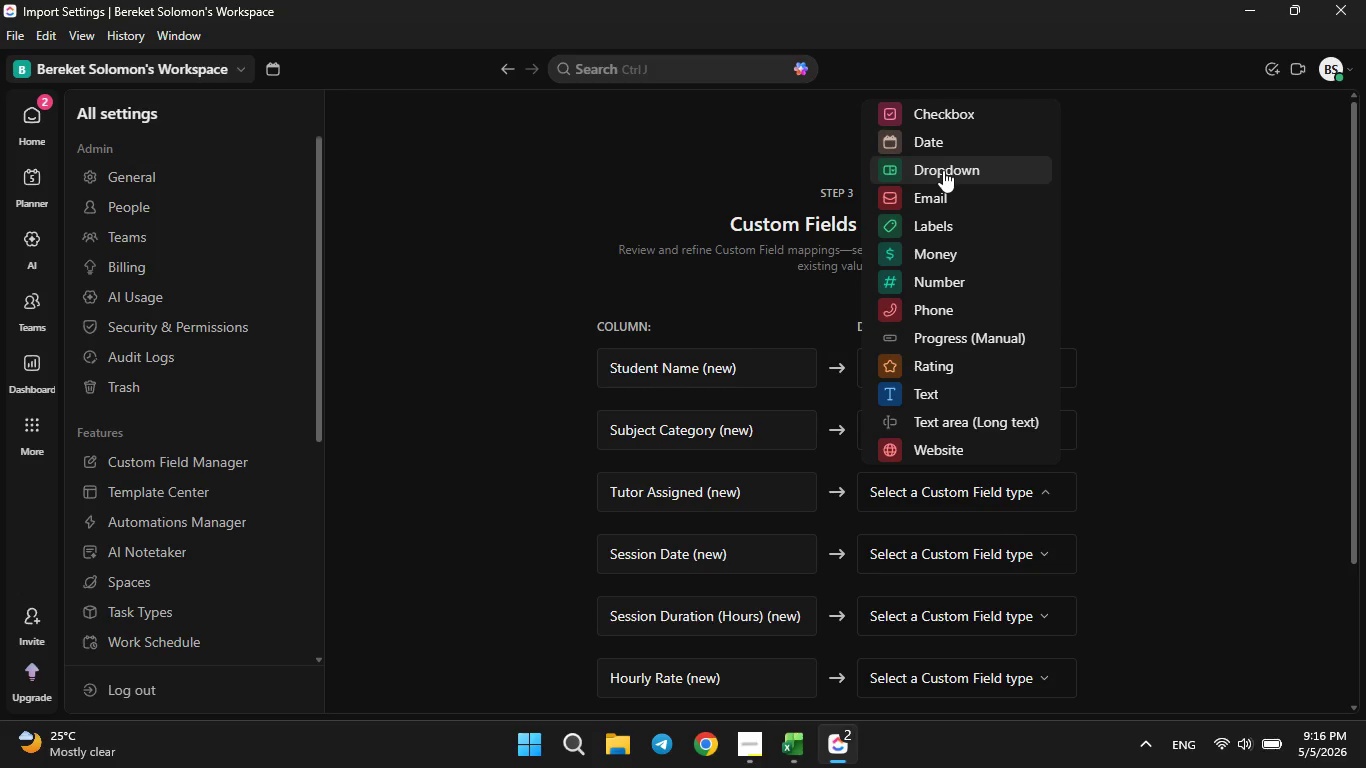 
wait(6.41)
 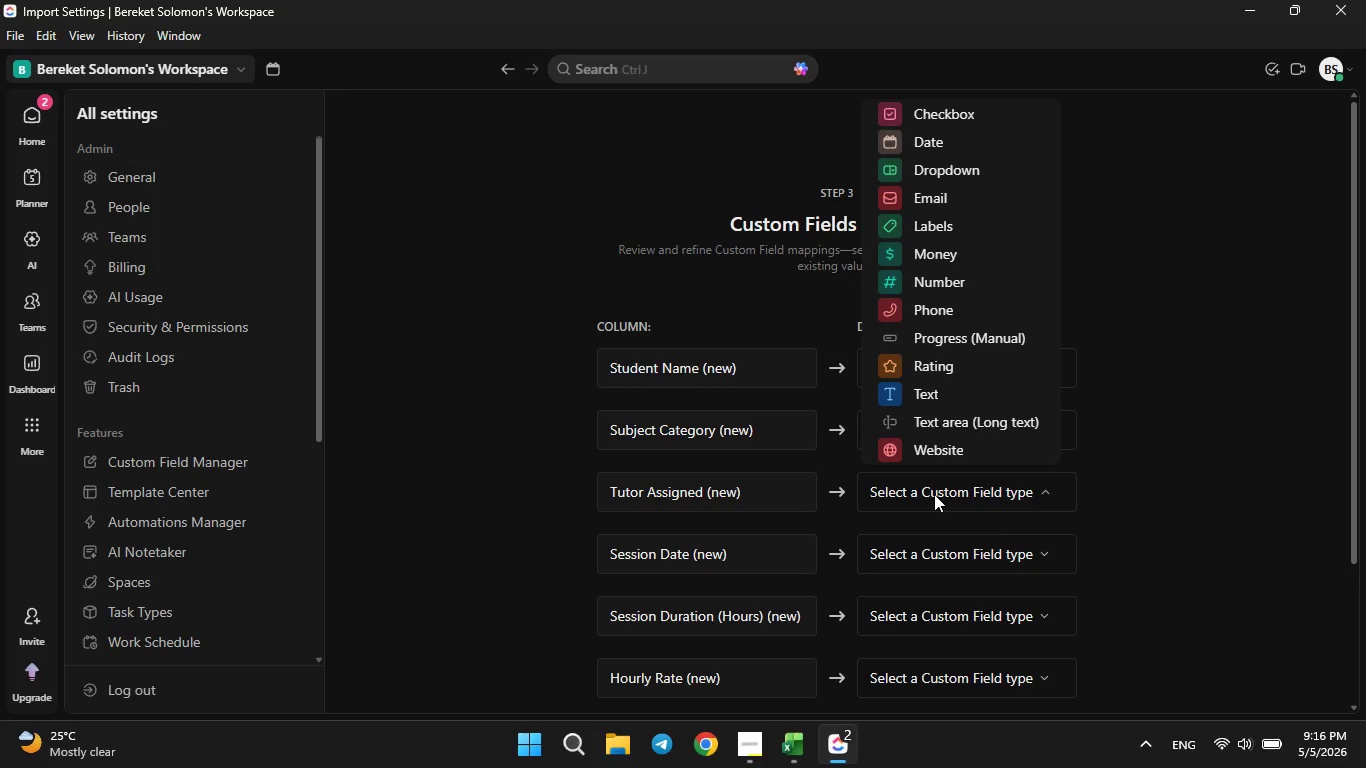 
left_click([943, 170])
 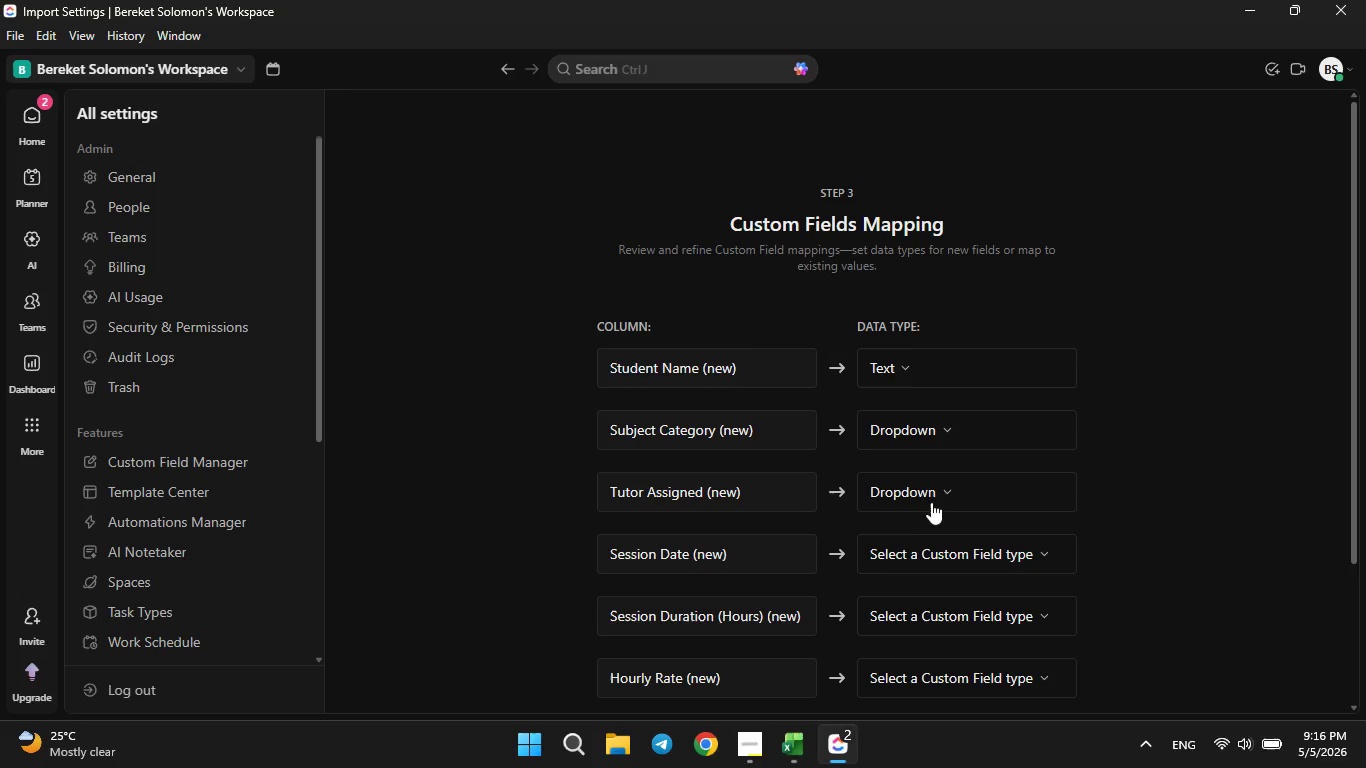 
mouse_move([929, 500])
 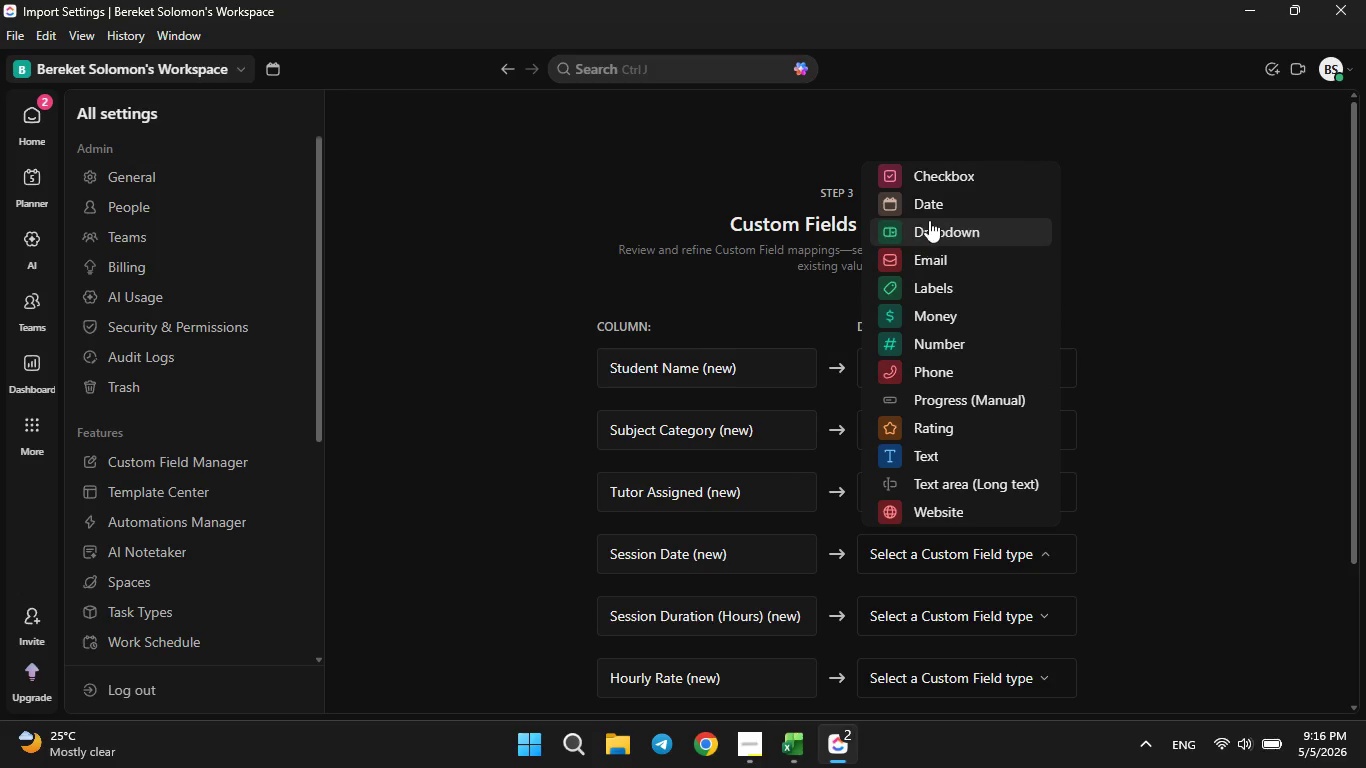 
left_click([929, 212])
 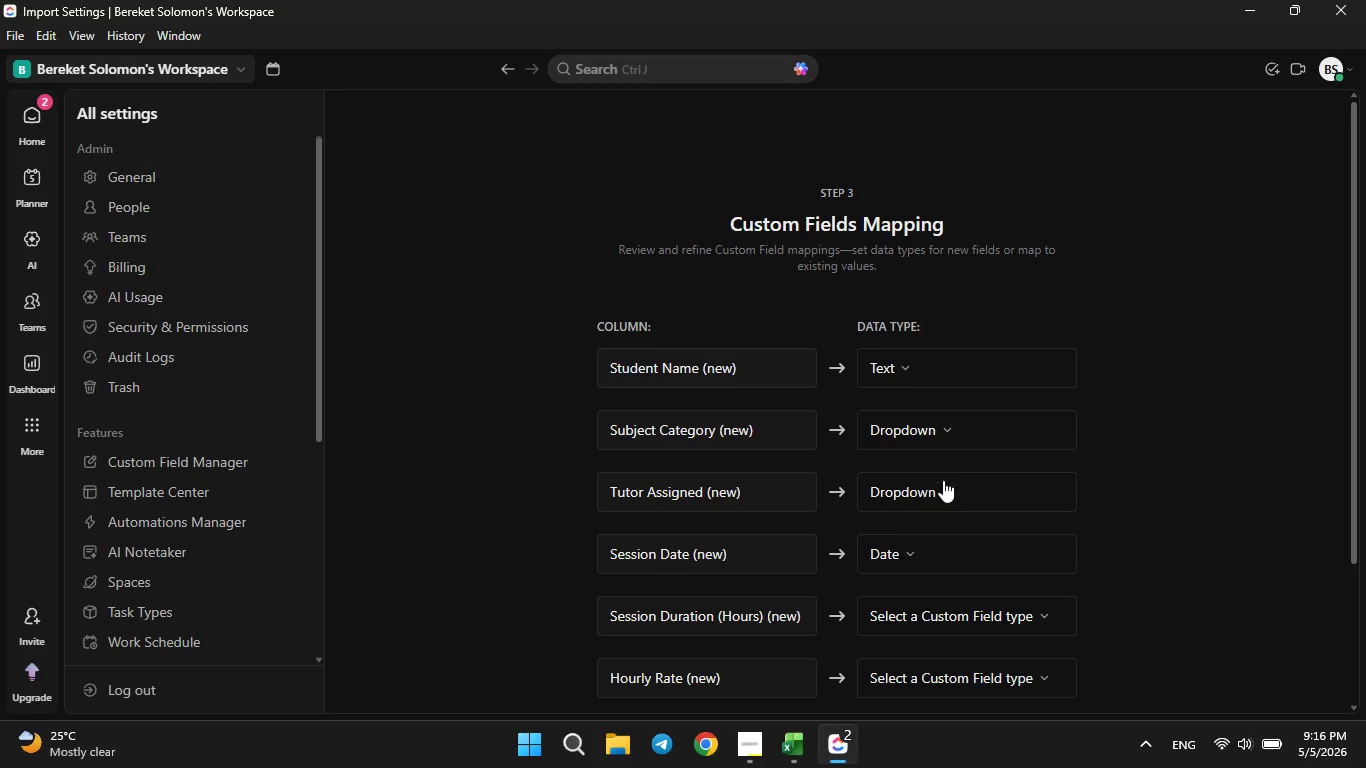 
scroll: coordinate [943, 484], scroll_direction: none, amount: 0.0
 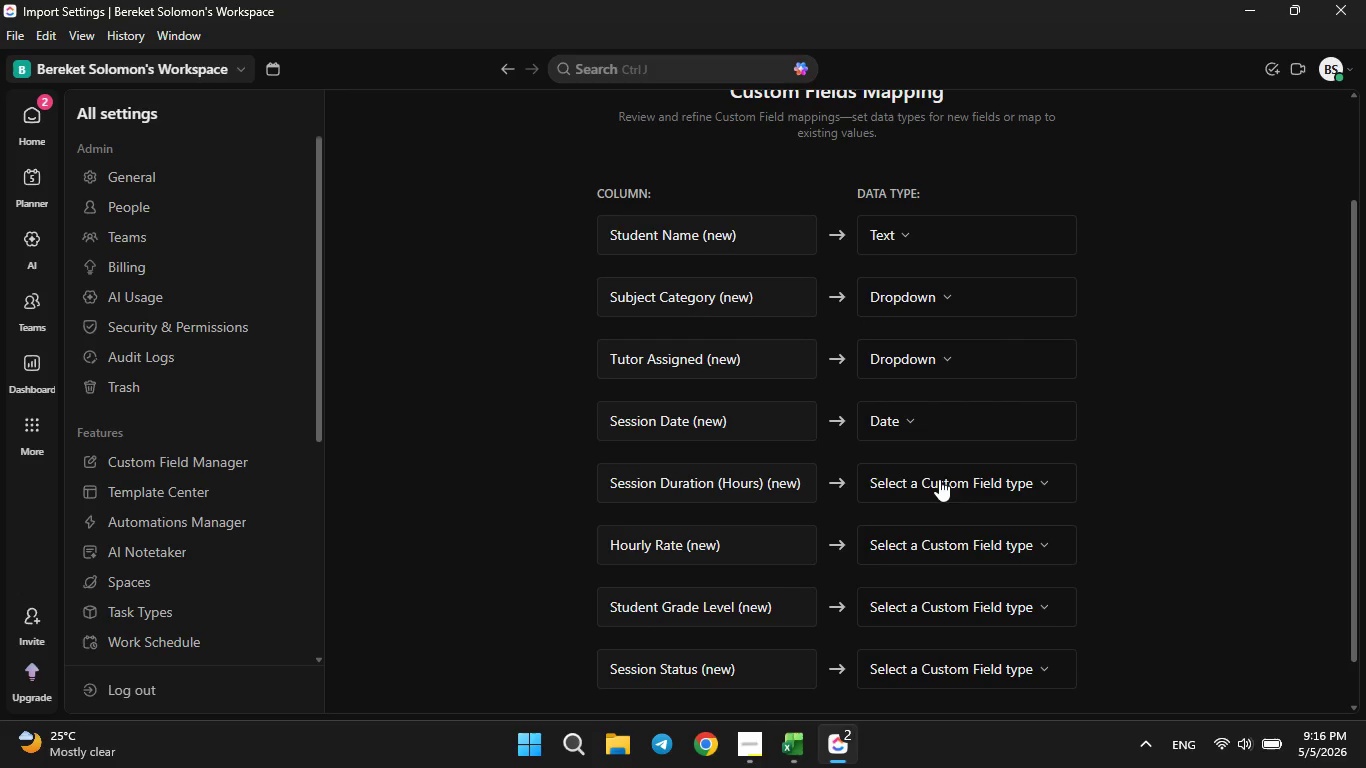 
left_click([939, 479])
 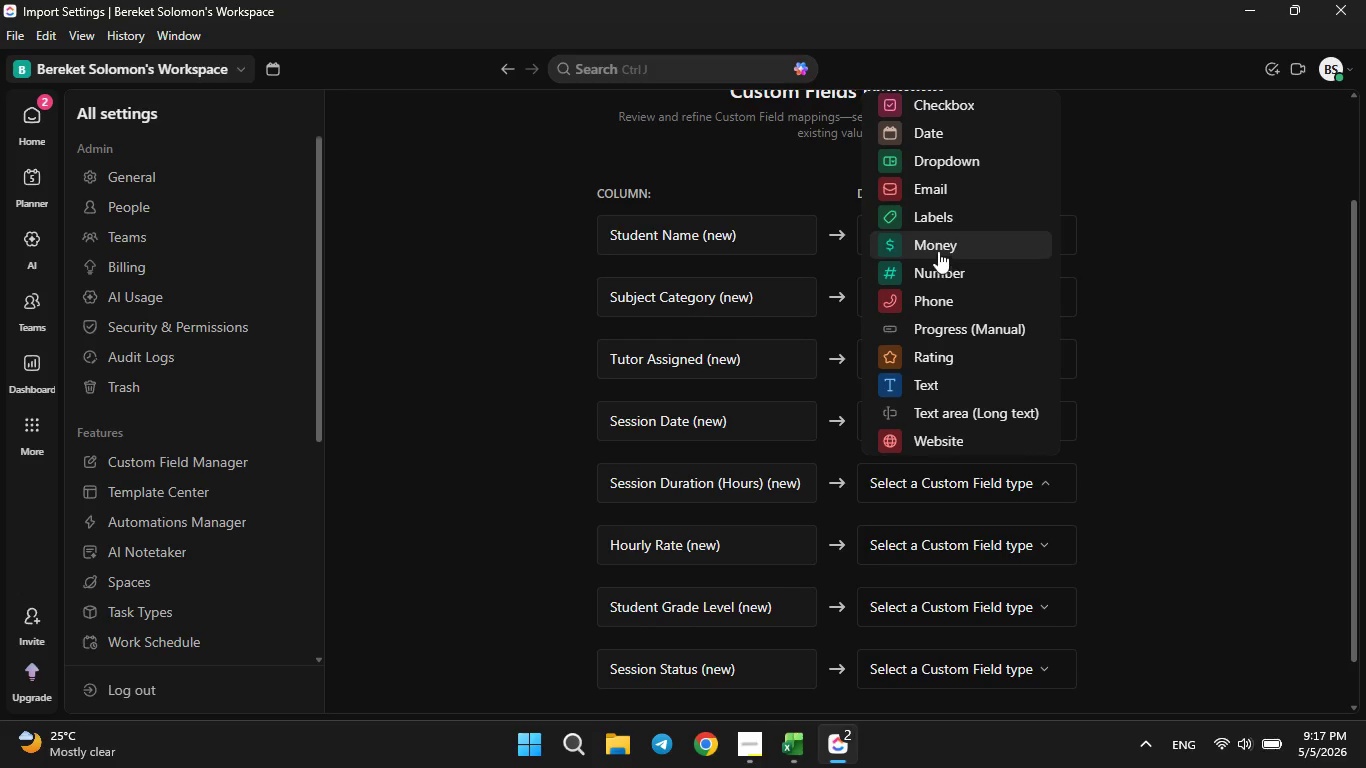 
left_click([932, 272])
 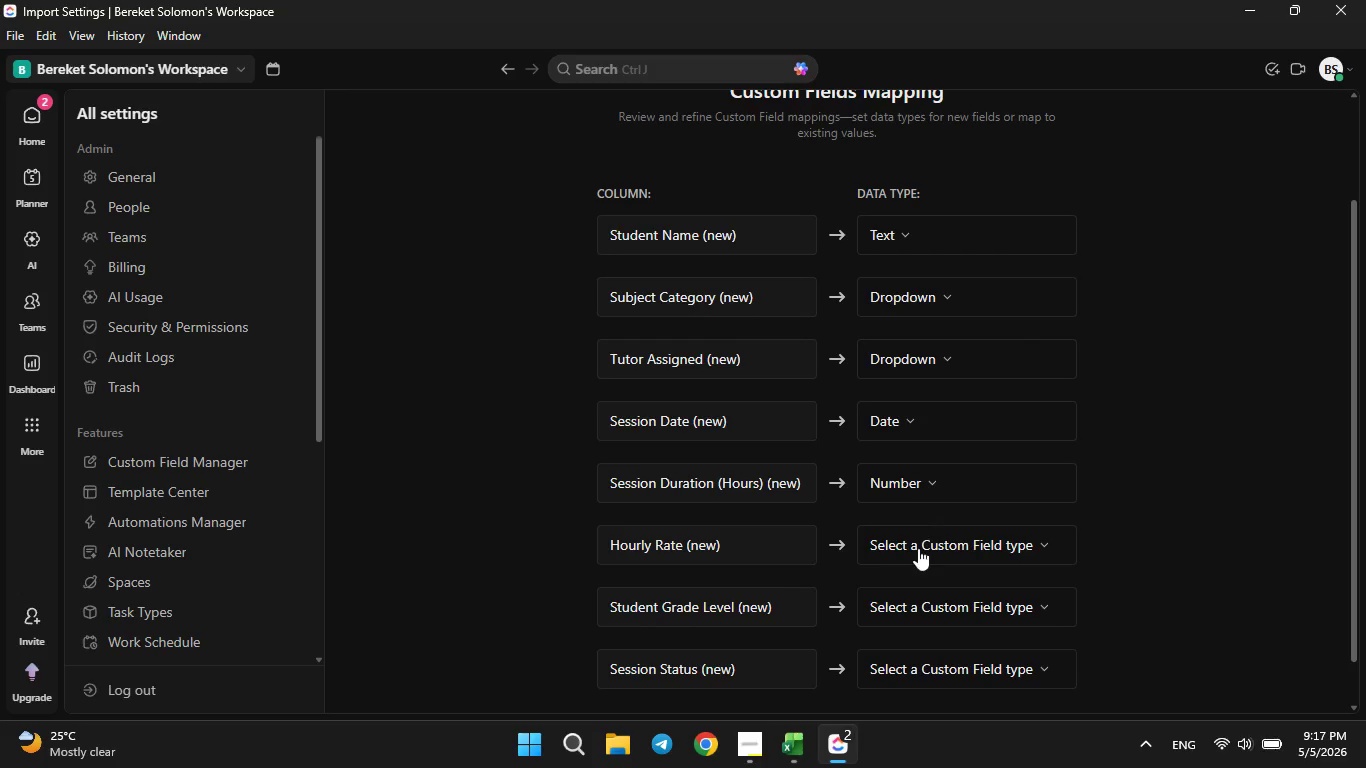 
left_click([918, 548])
 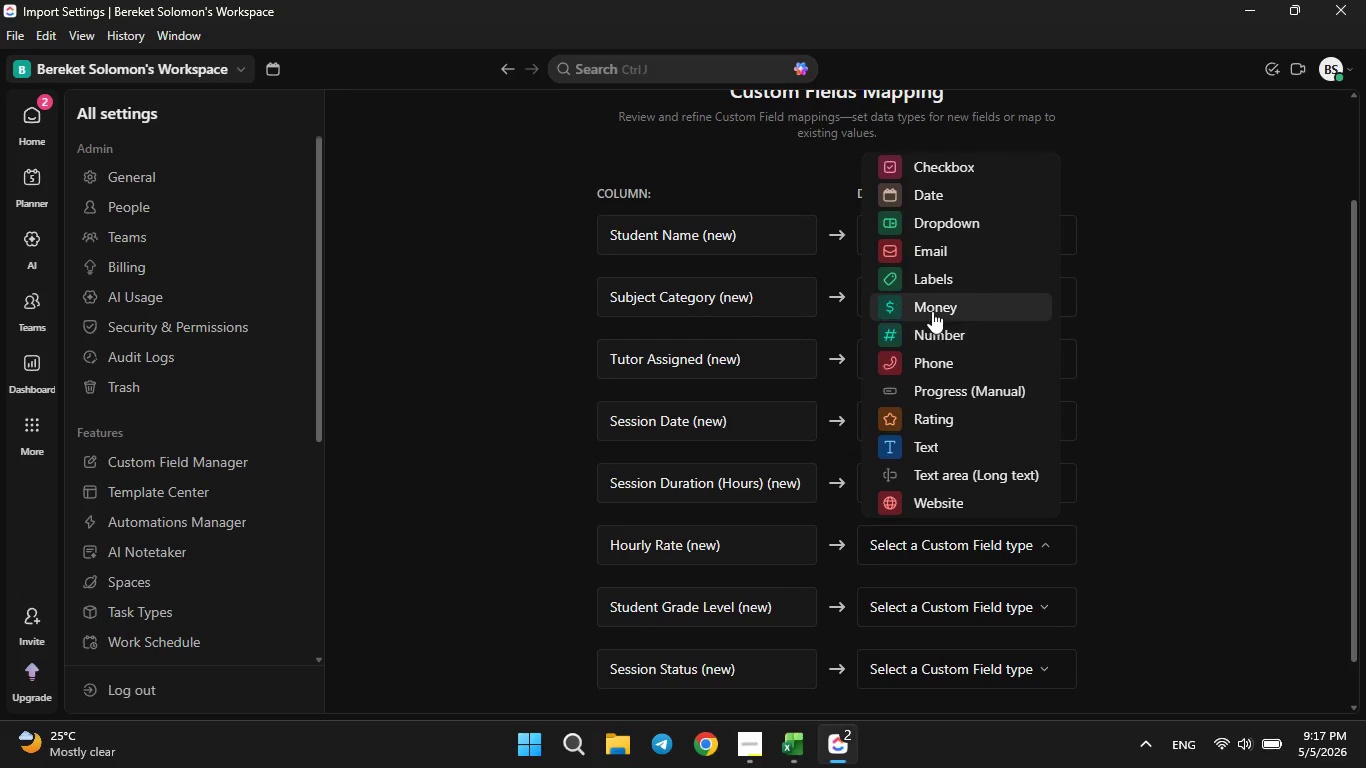 
left_click([932, 310])
 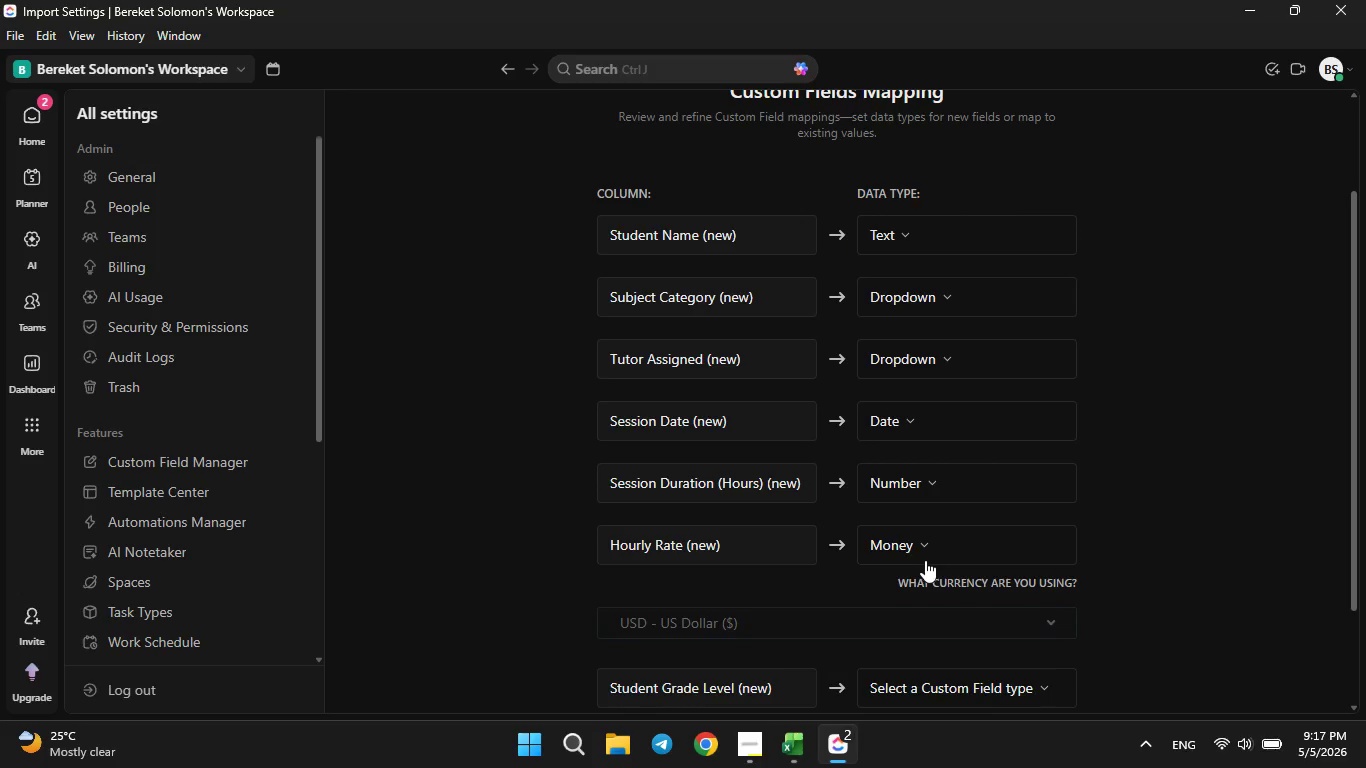 
scroll: coordinate [923, 560], scroll_direction: down, amount: 2.0
 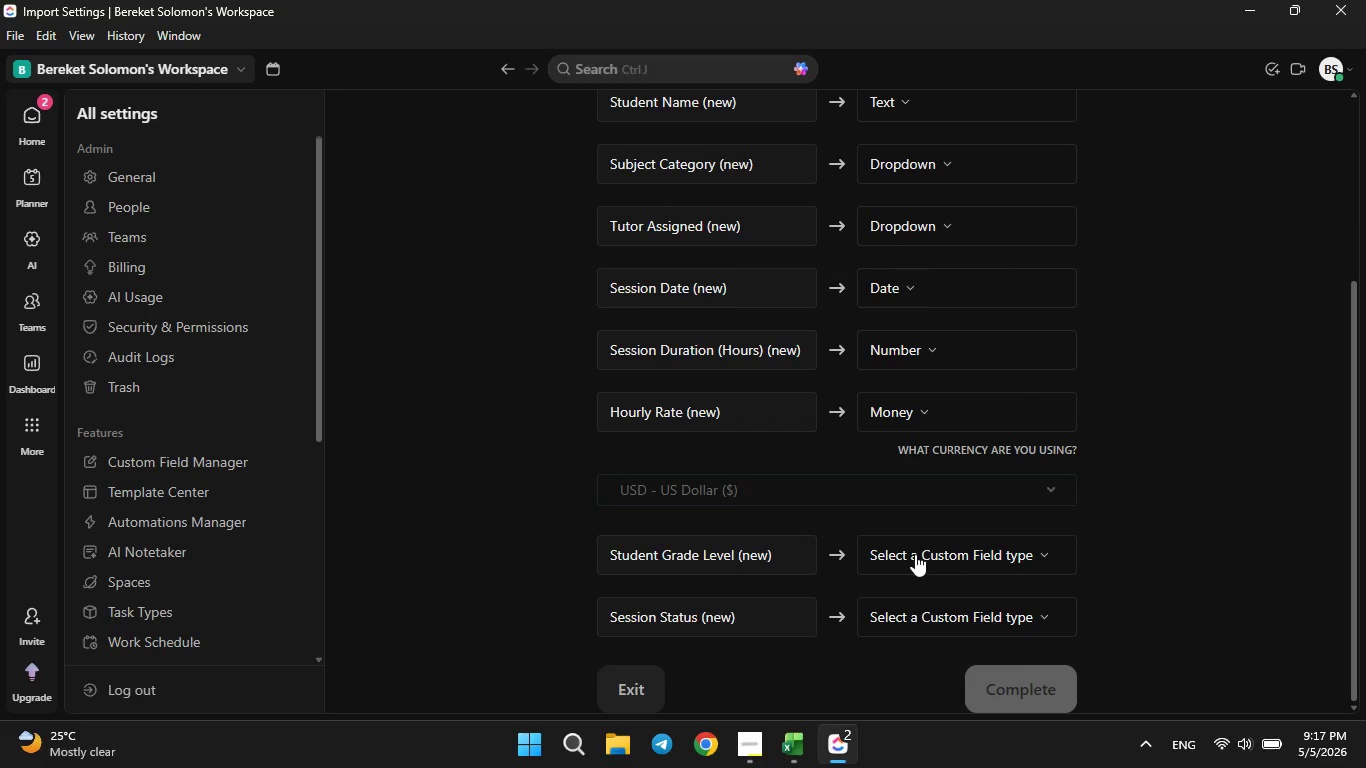 
left_click([915, 554])
 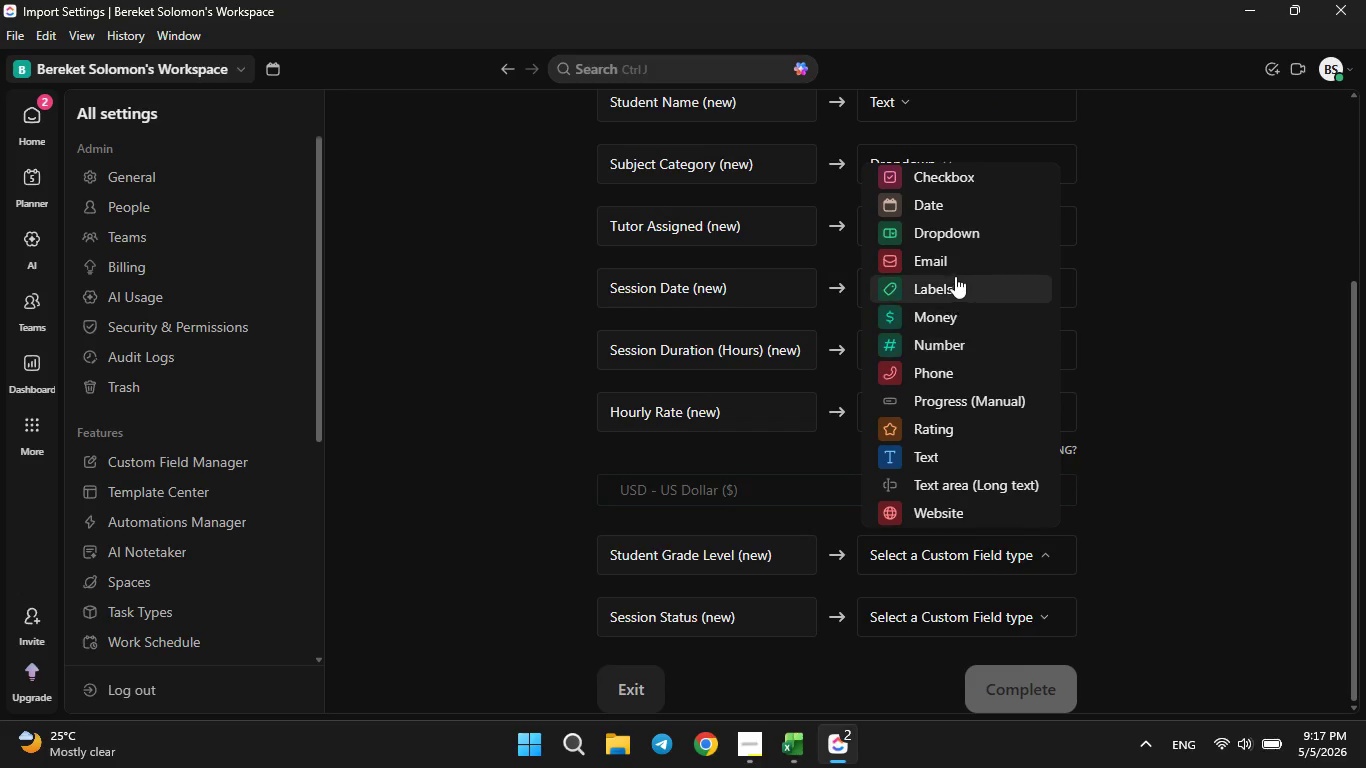 
left_click([947, 245])
 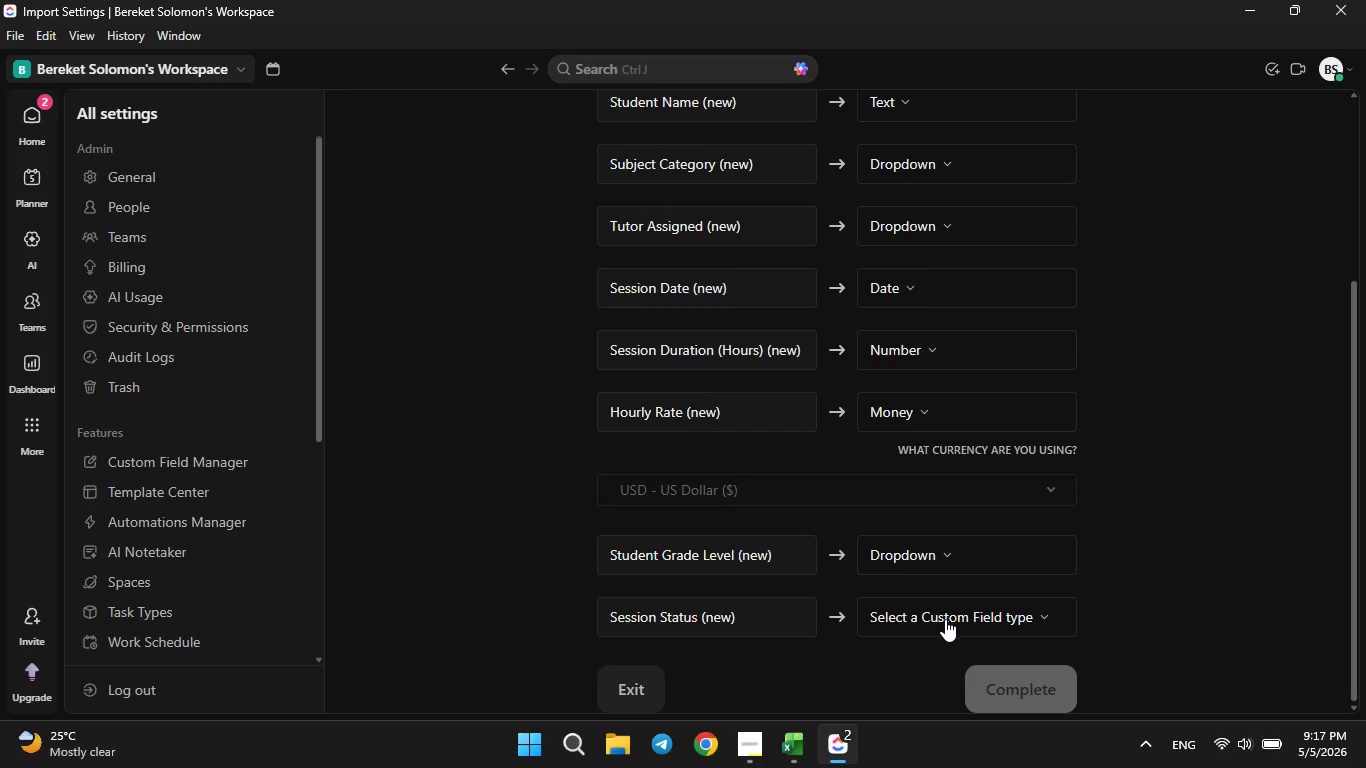 
left_click([945, 619])
 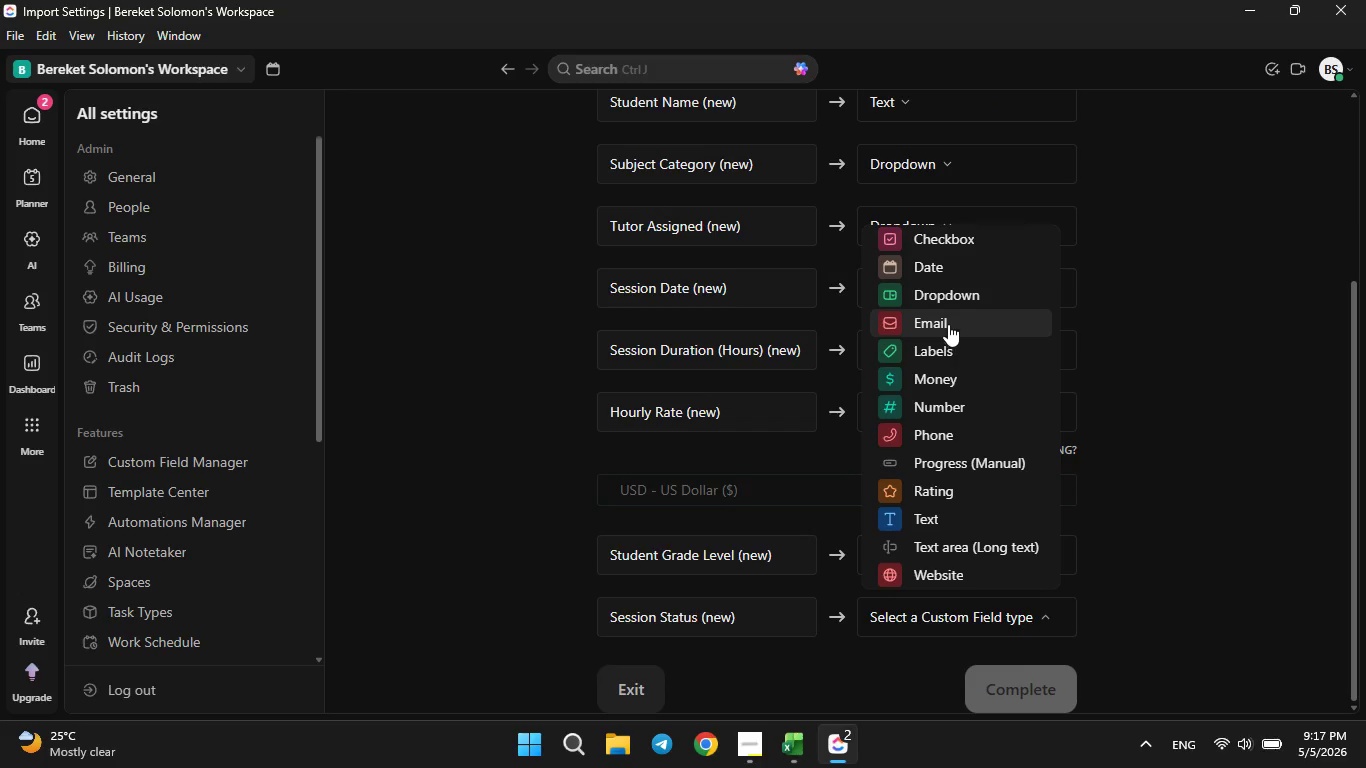 
left_click([944, 311])
 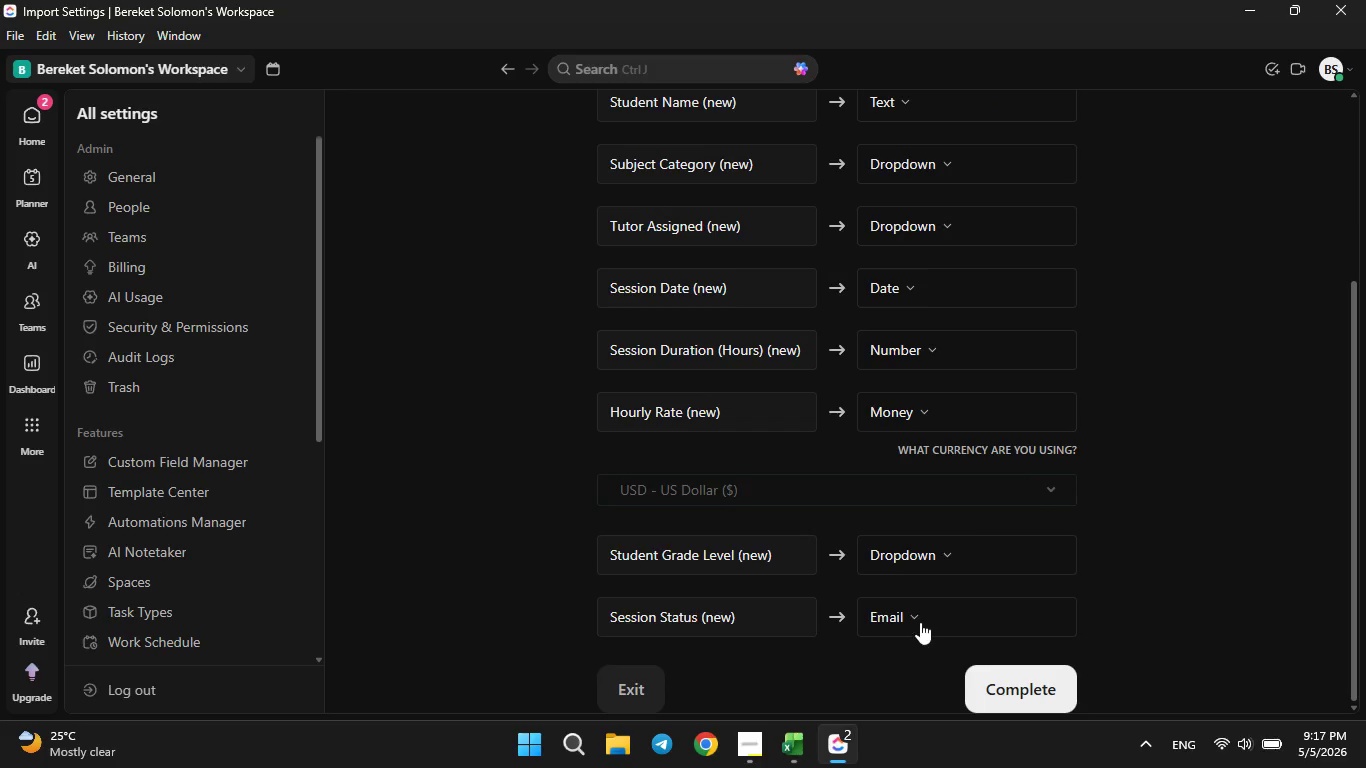 
left_click([920, 622])
 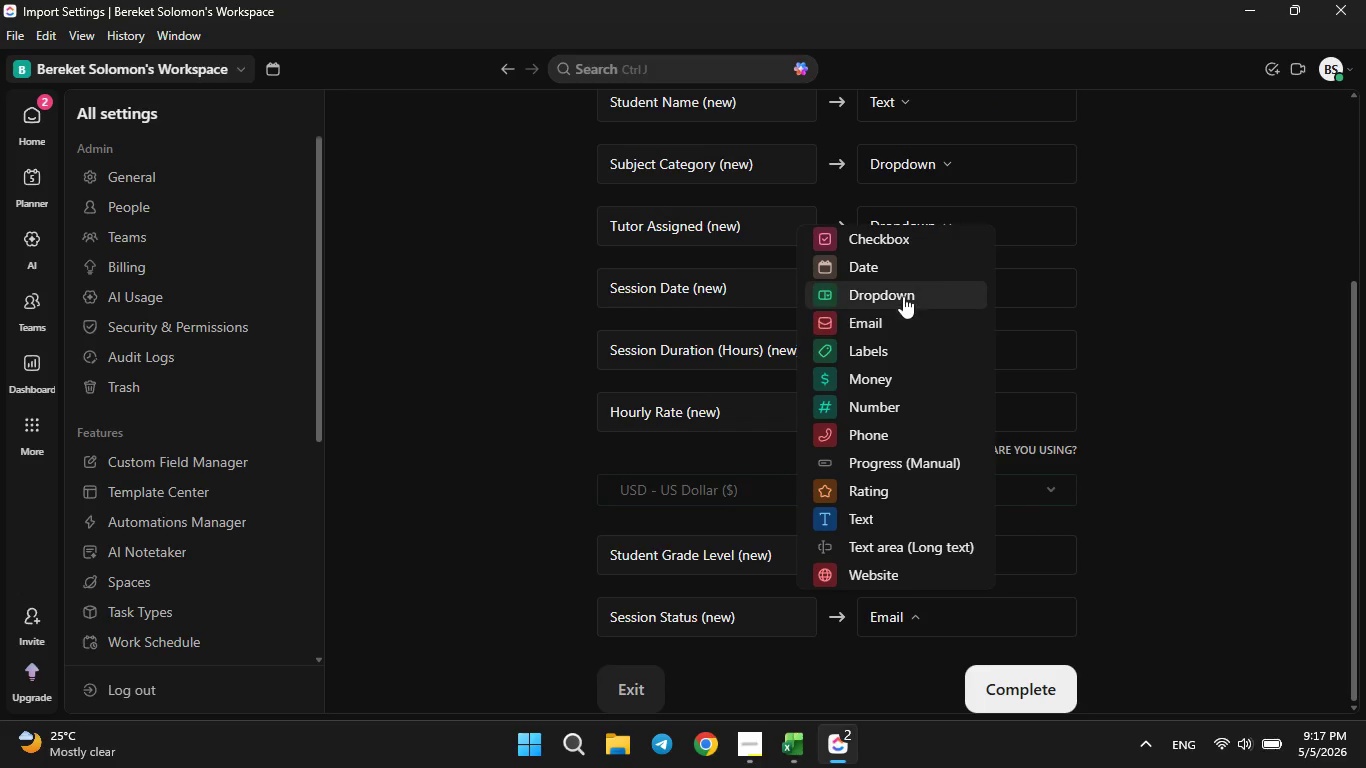 
left_click([903, 296])
 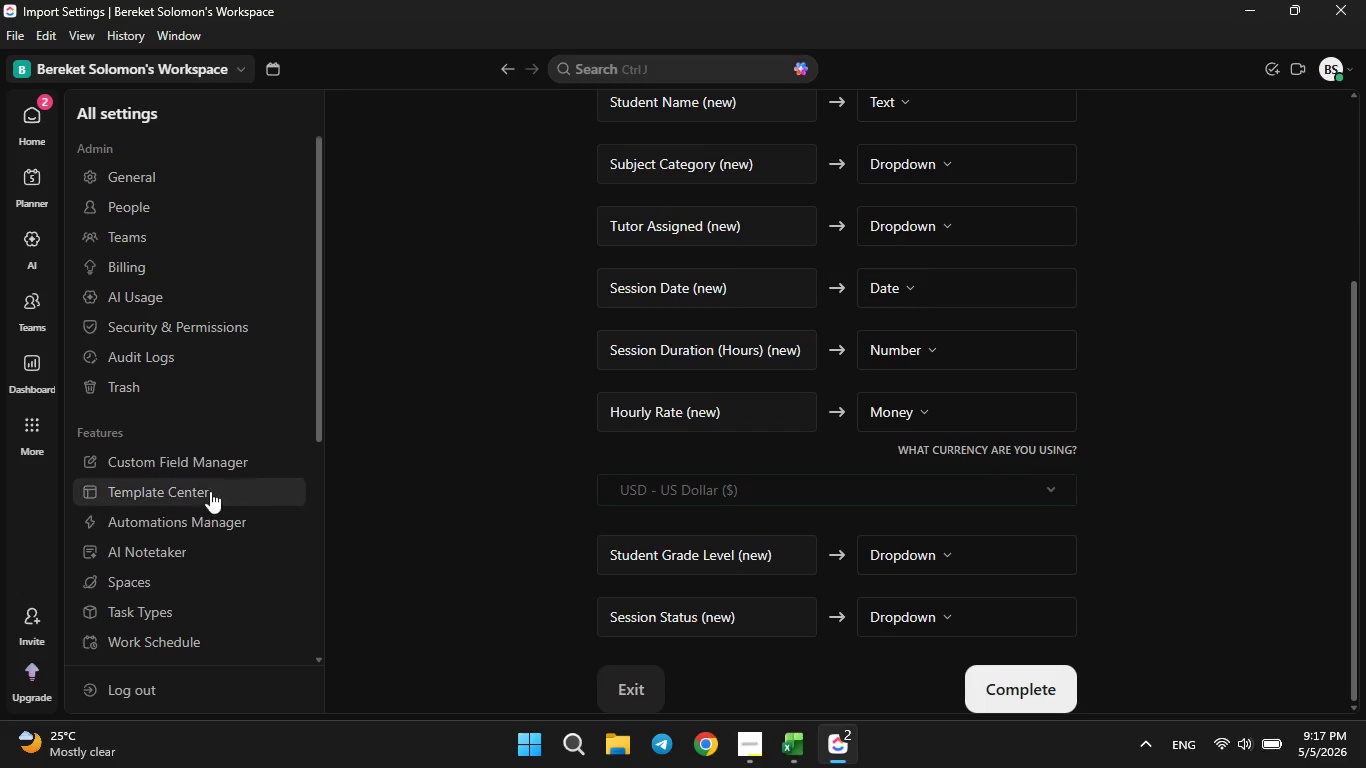 
left_click([142, 443])
 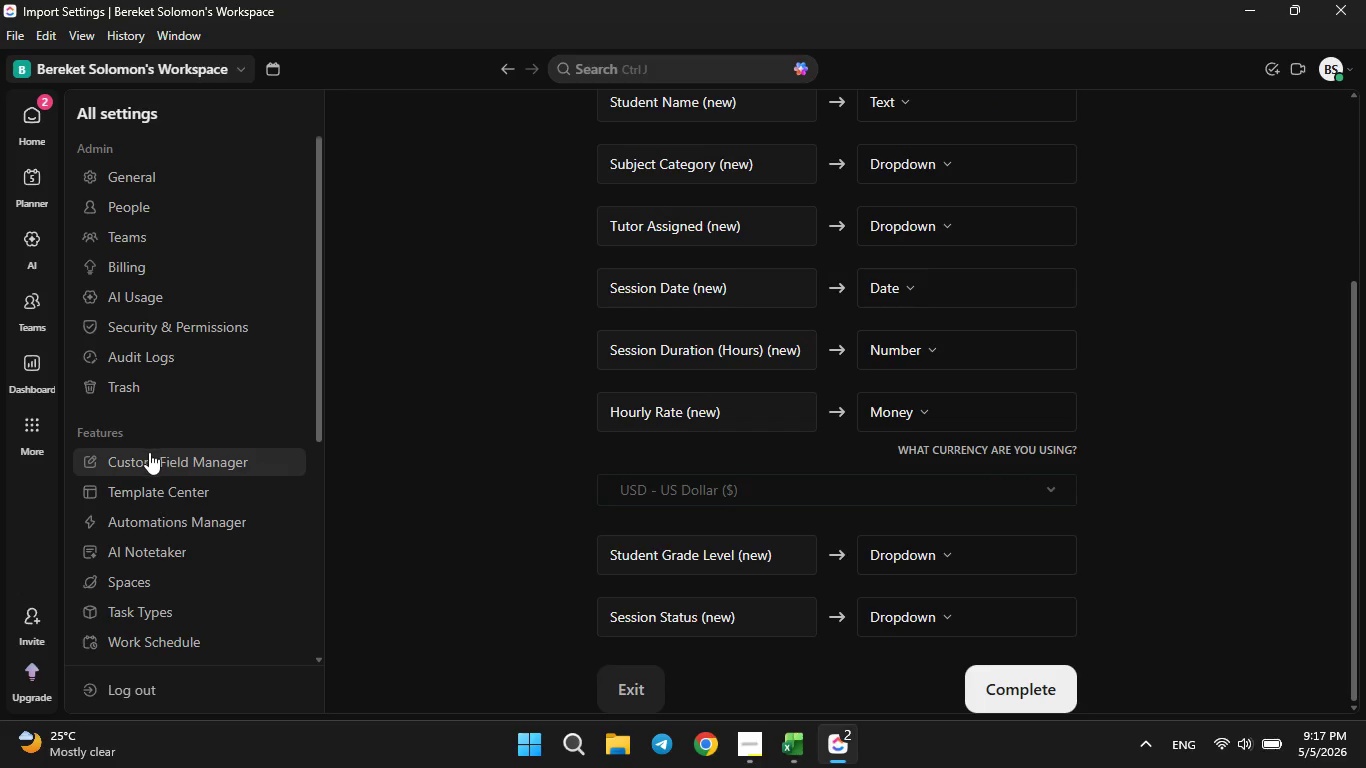 
left_click([149, 452])
 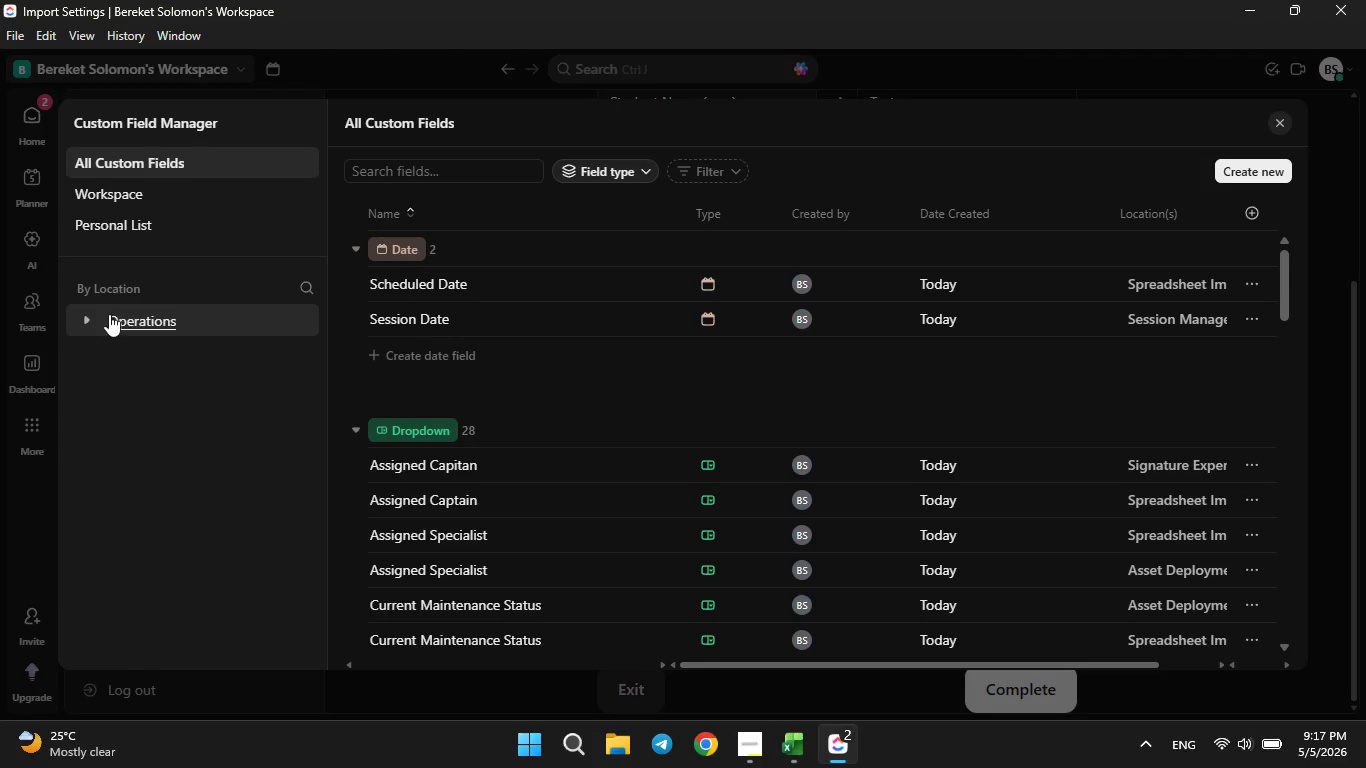 
left_click([99, 317])
 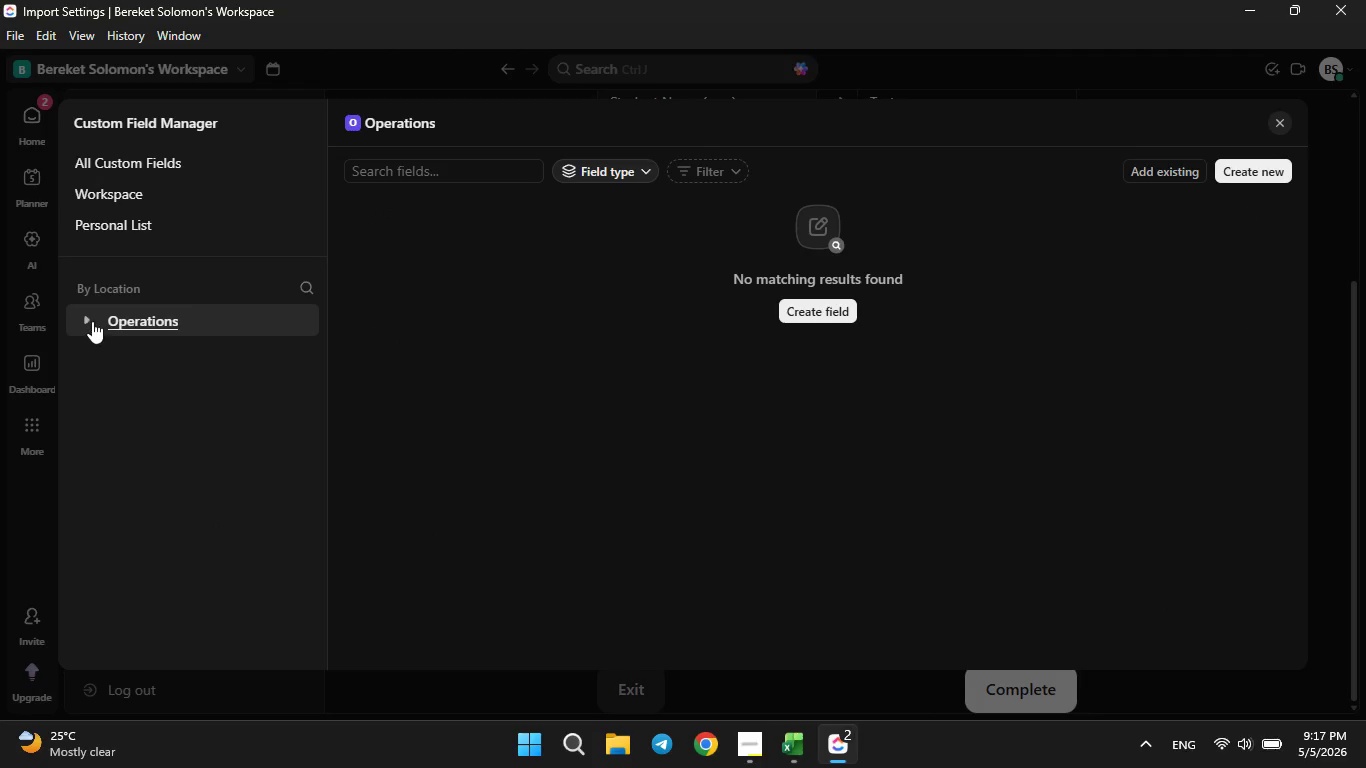 
left_click([87, 320])
 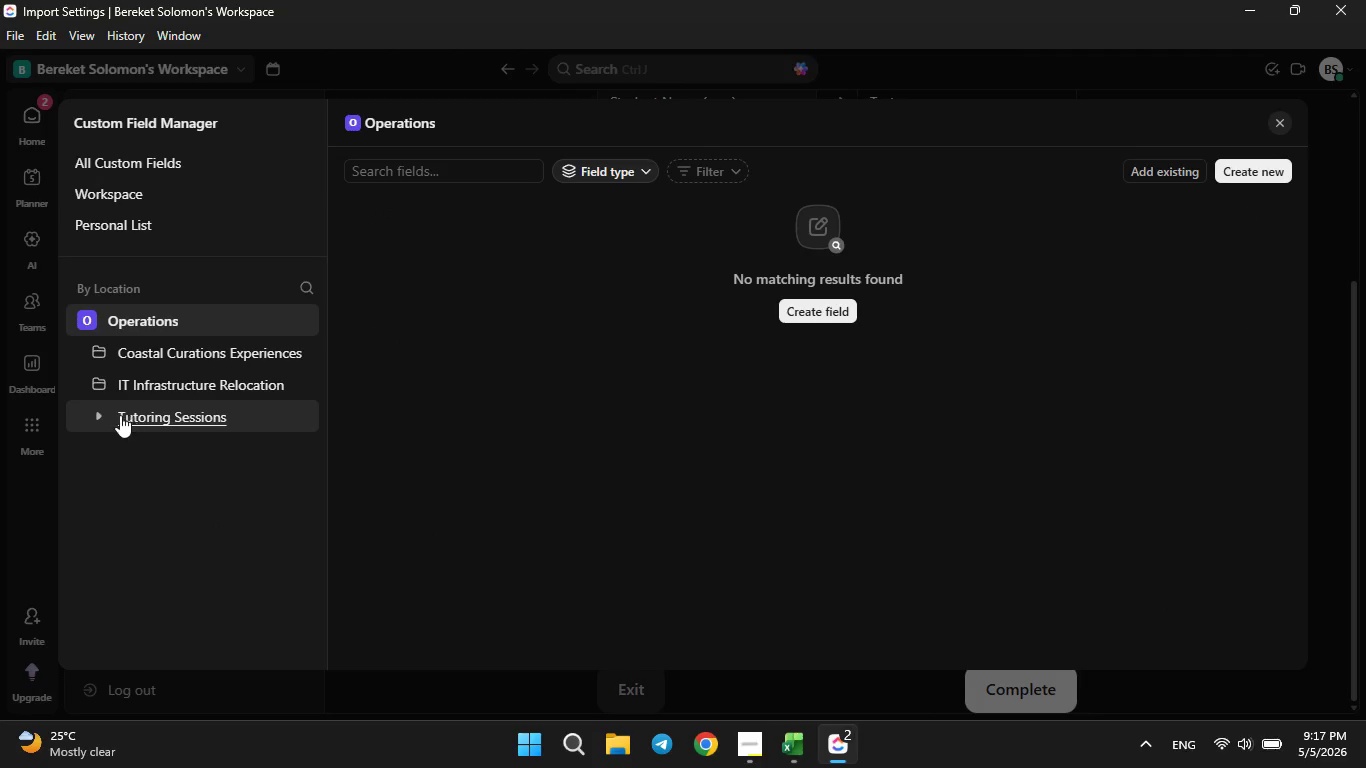 
left_click([109, 415])
 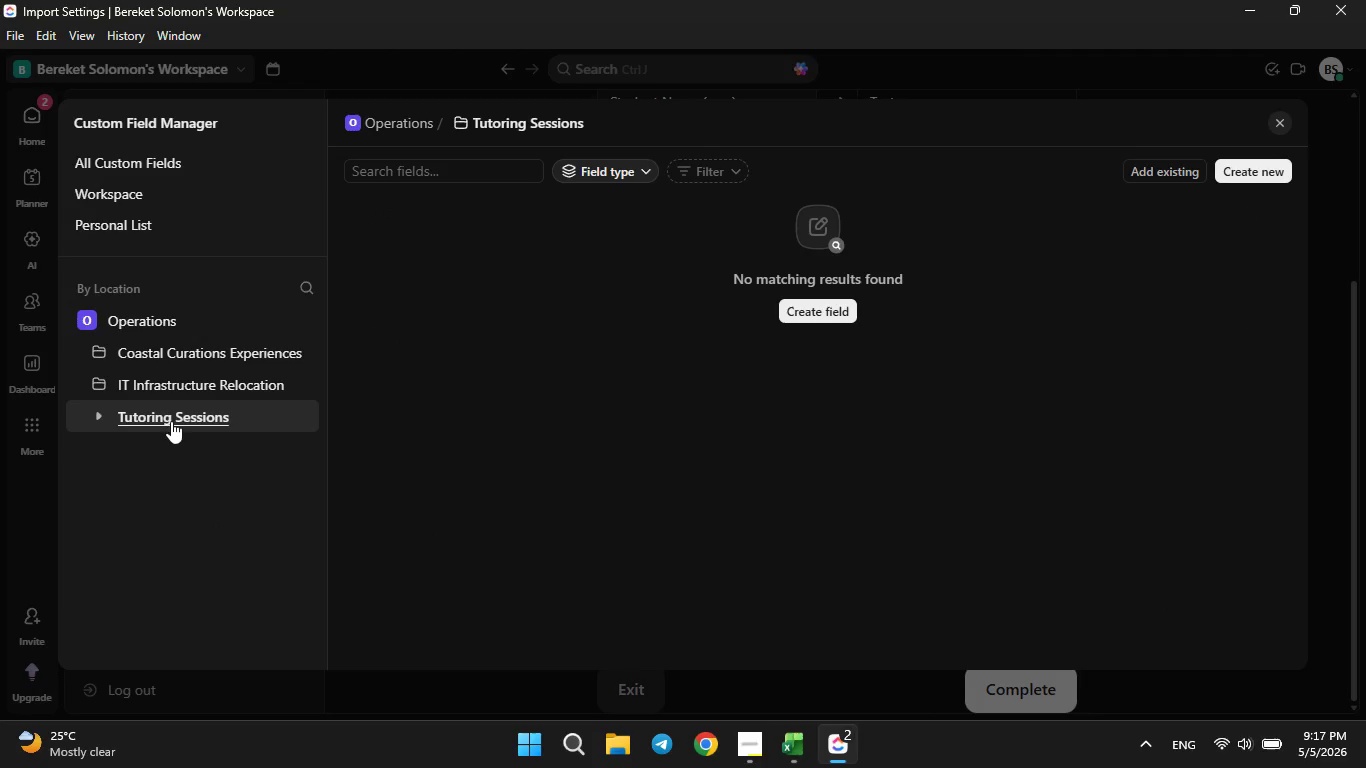 
left_click([168, 418])
 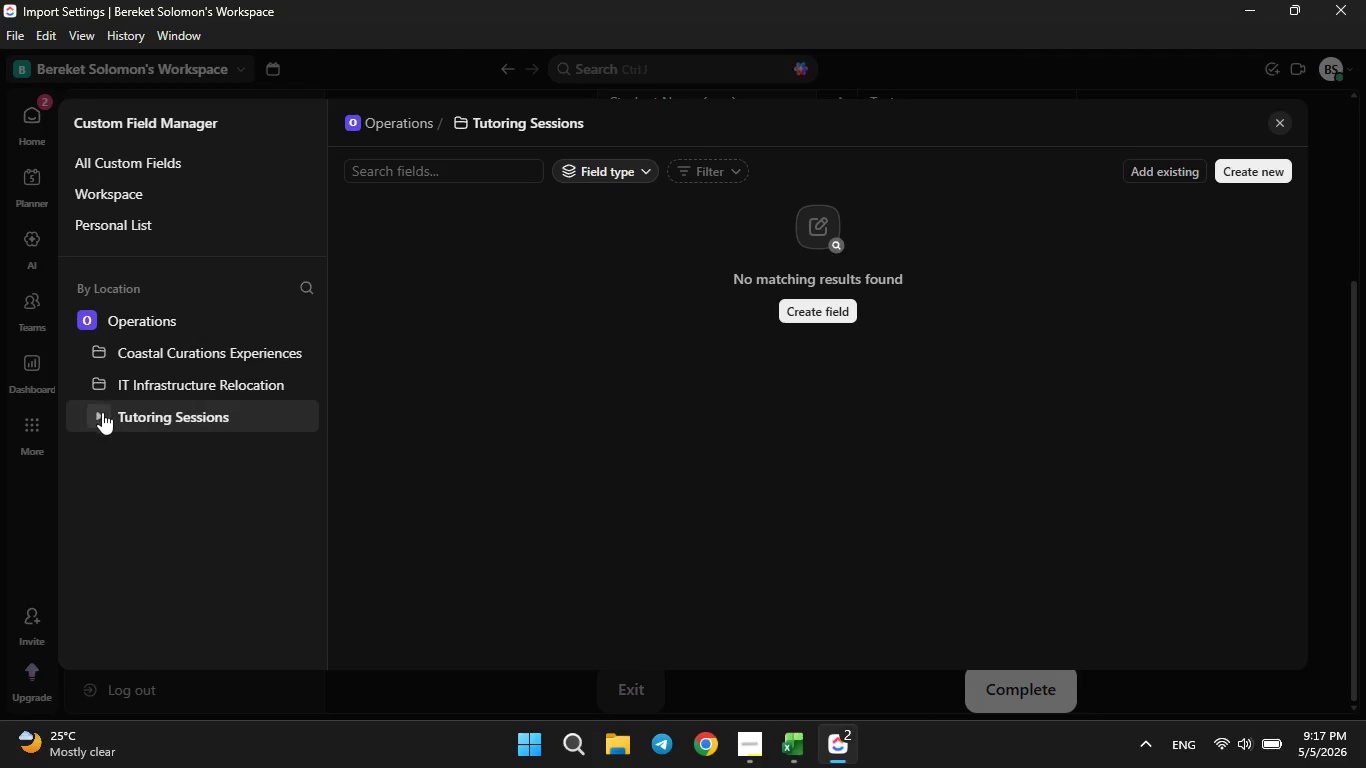 
left_click([102, 412])
 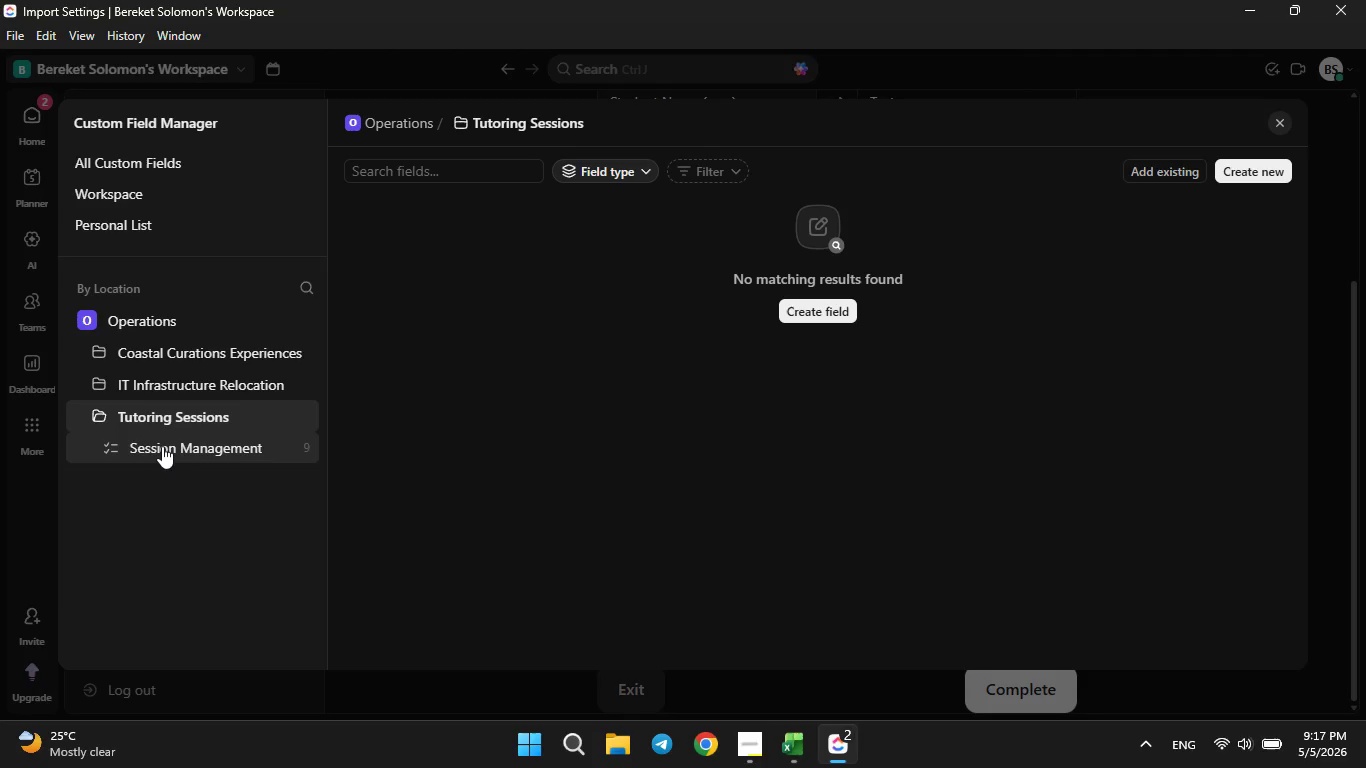 
left_click([162, 446])
 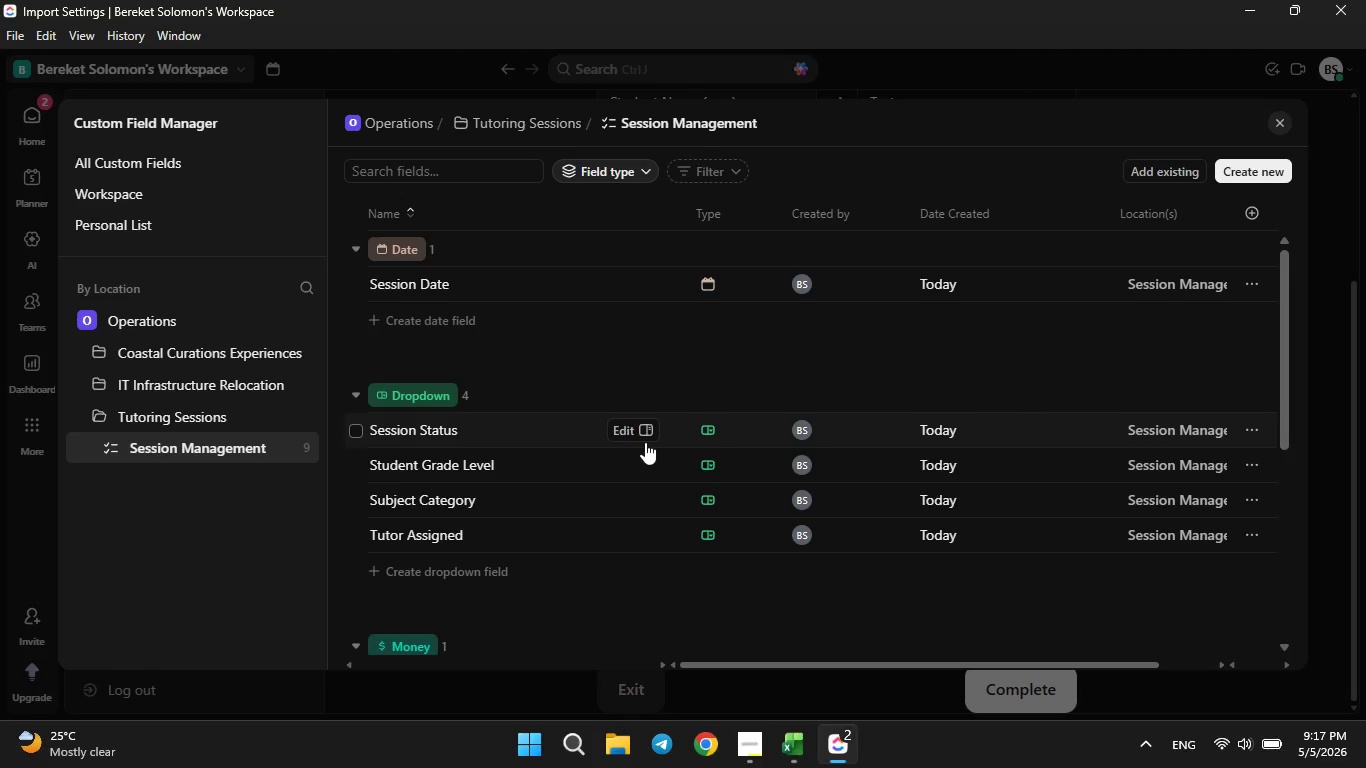 
wait(7.69)
 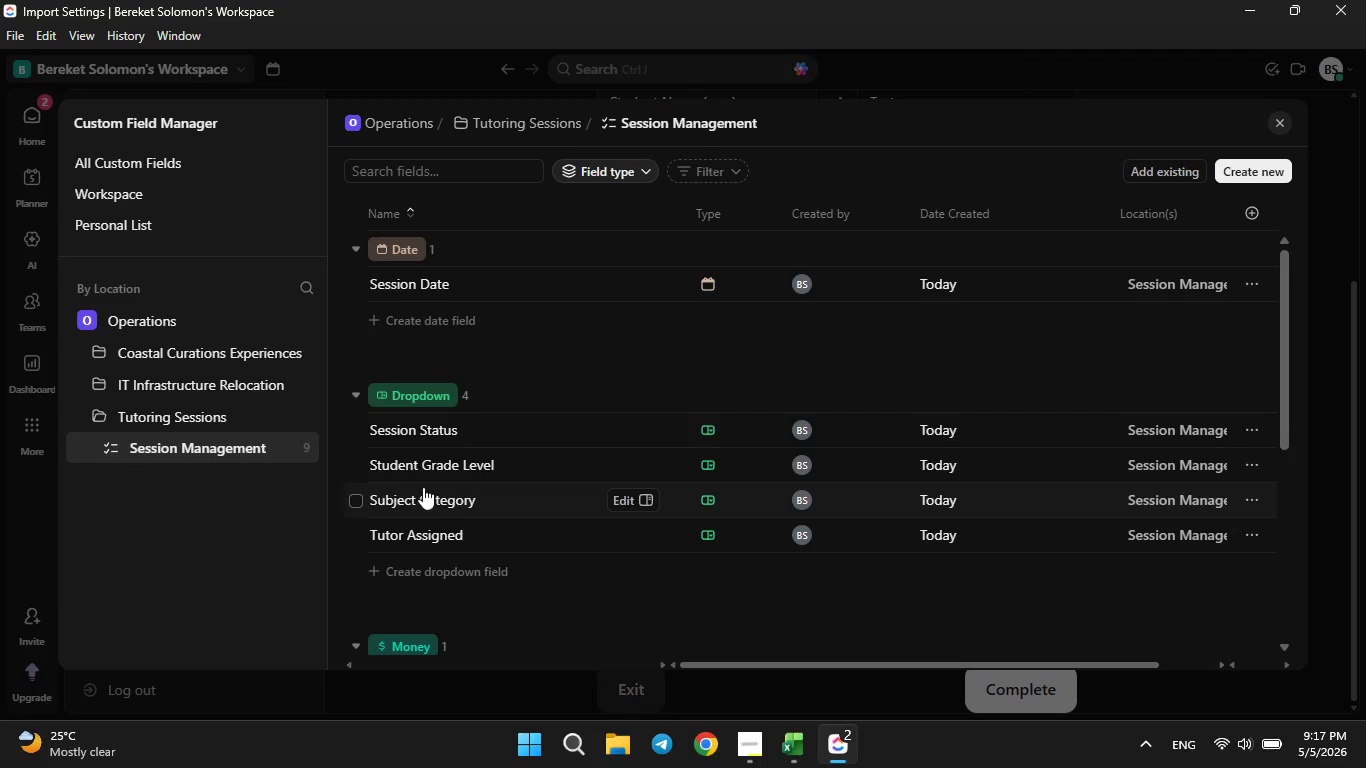 
left_click([1280, 124])
 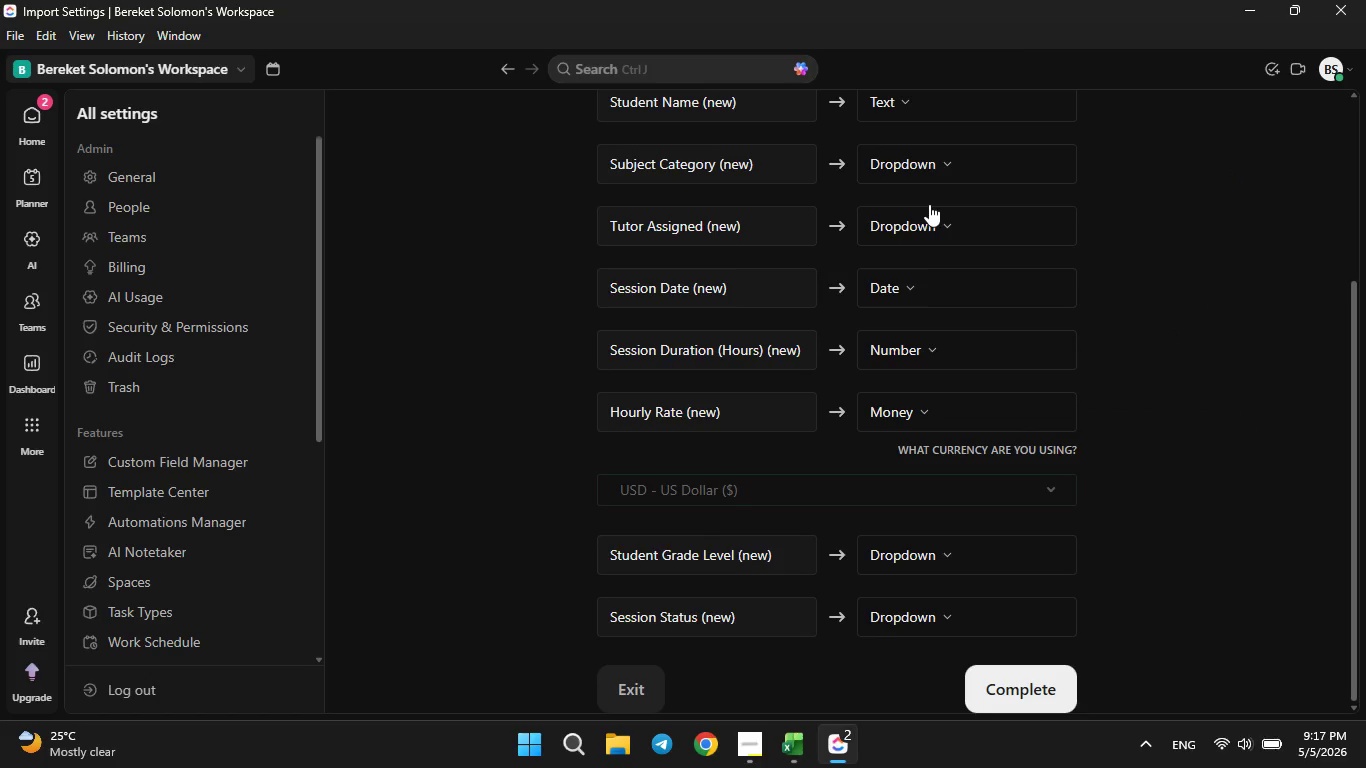 
scroll: coordinate [919, 262], scroll_direction: up, amount: 1.0
 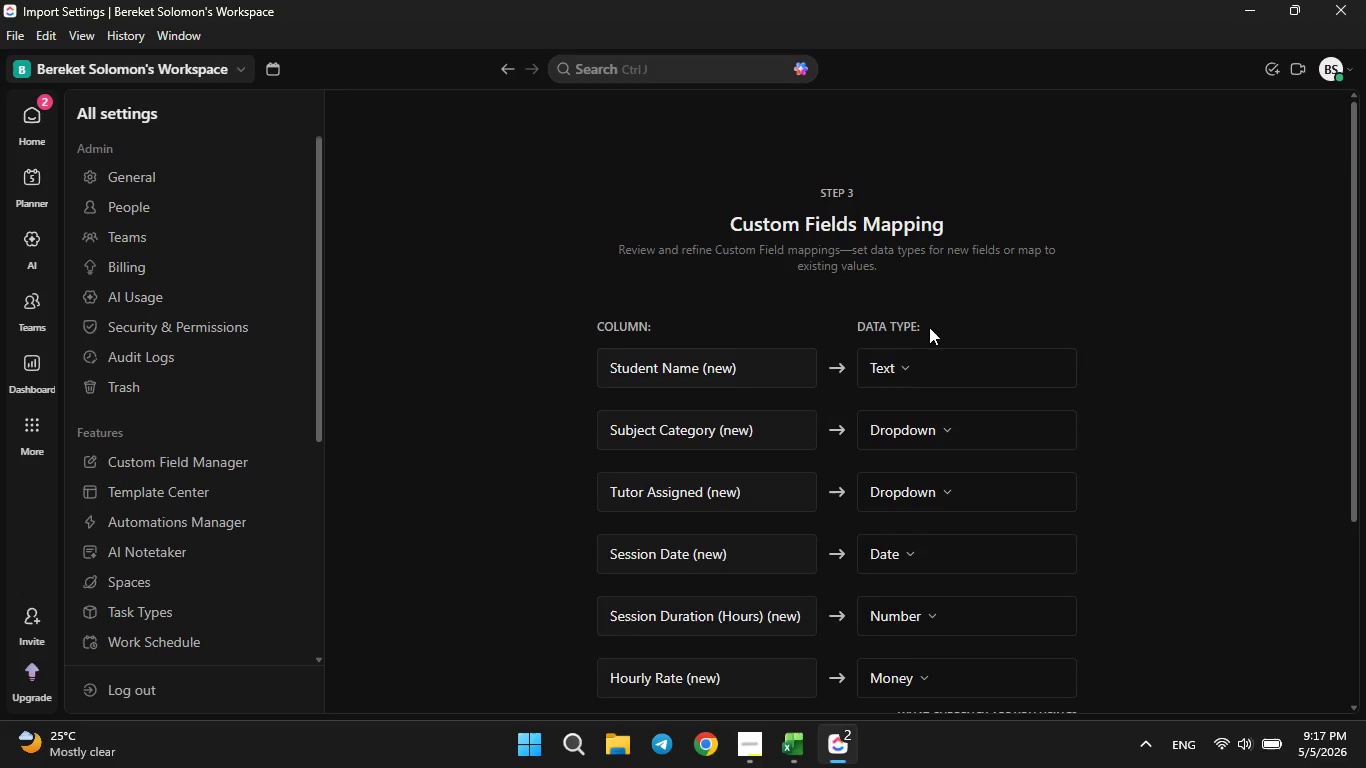 
scroll: coordinate [929, 352], scroll_direction: down, amount: 3.0
 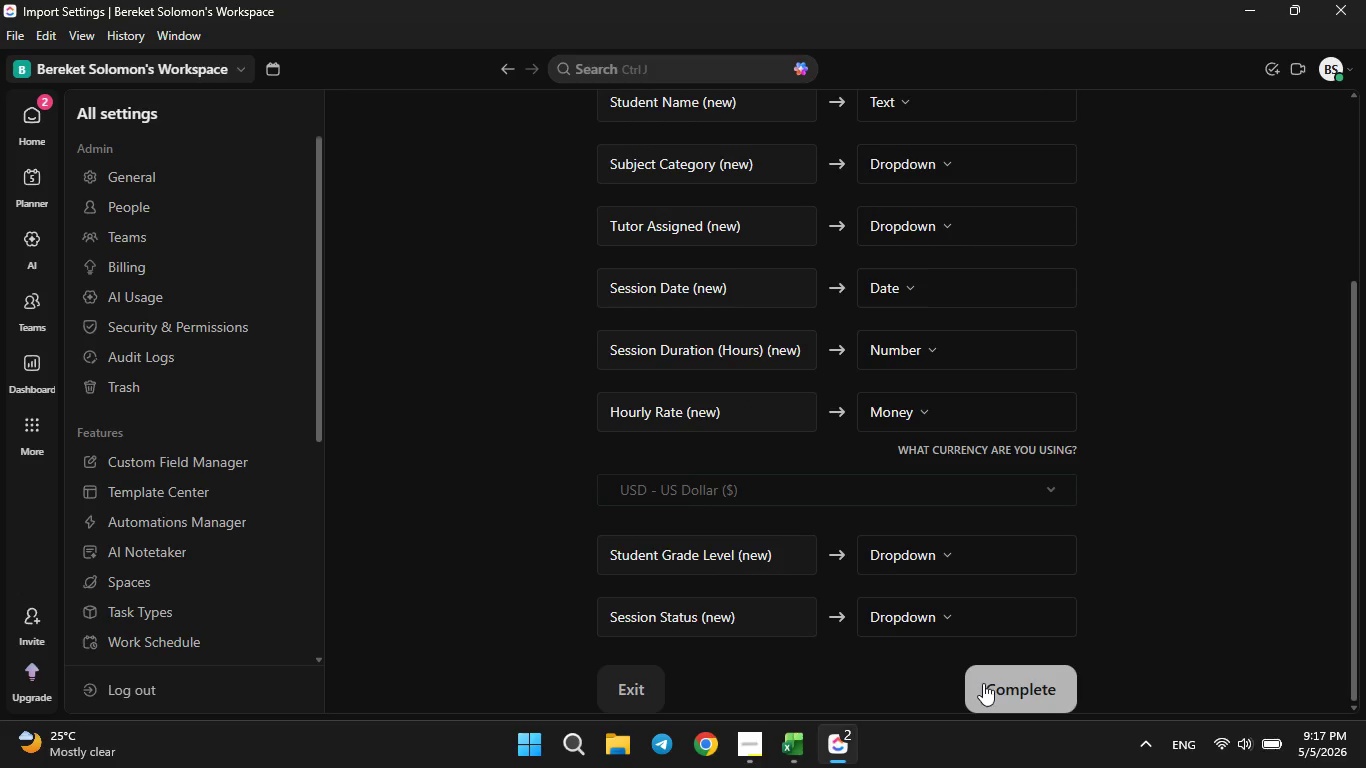 
left_click([983, 684])
 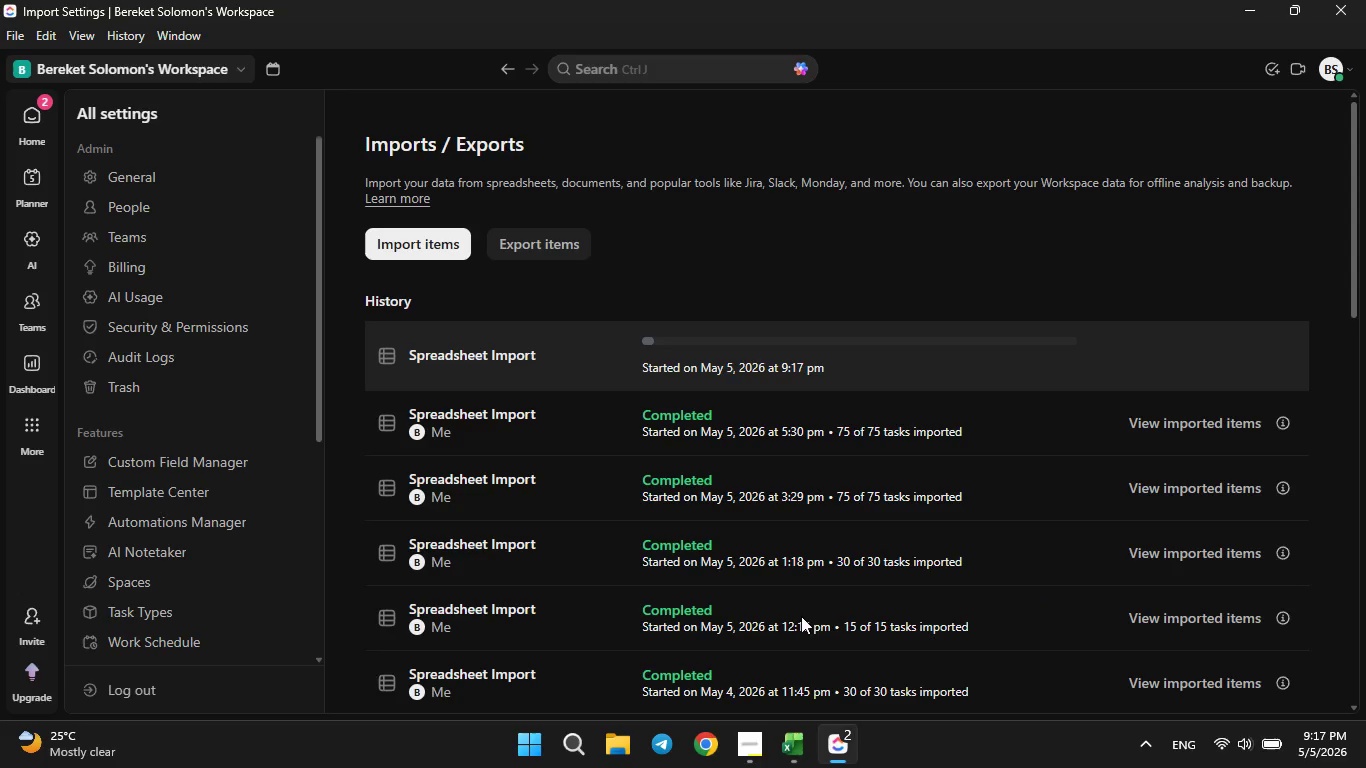 
wait(7.95)
 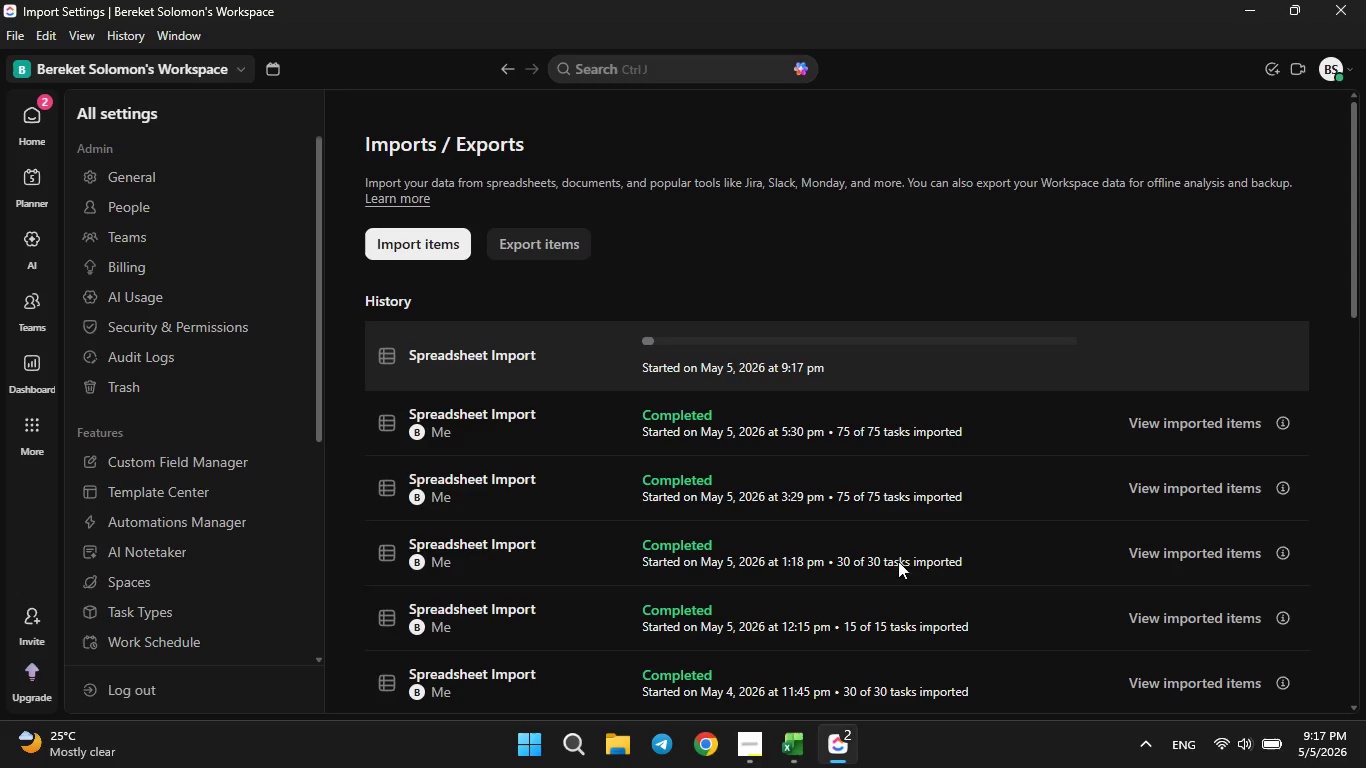 
left_click([757, 743])